 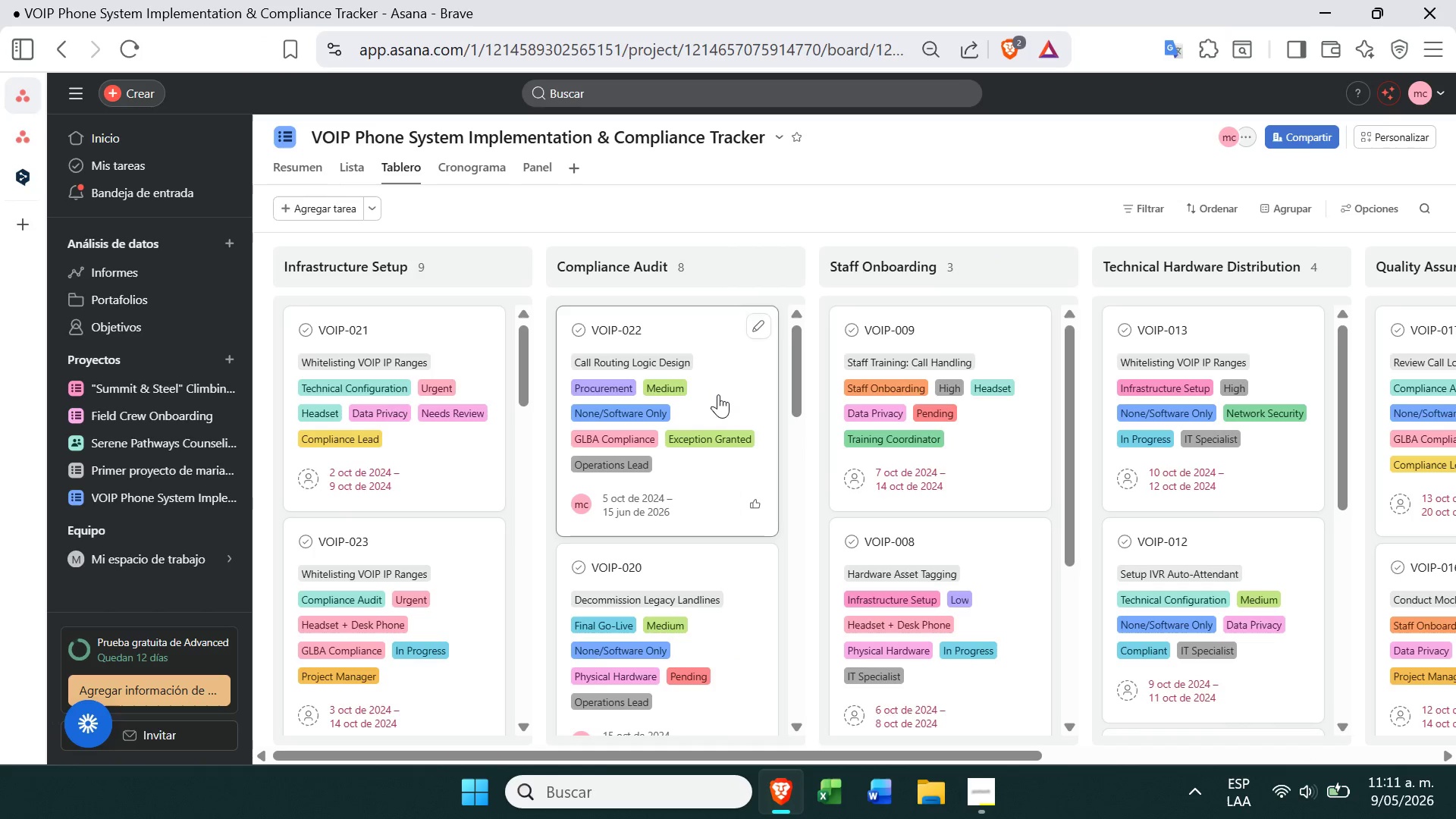 
left_click([718, 394])
 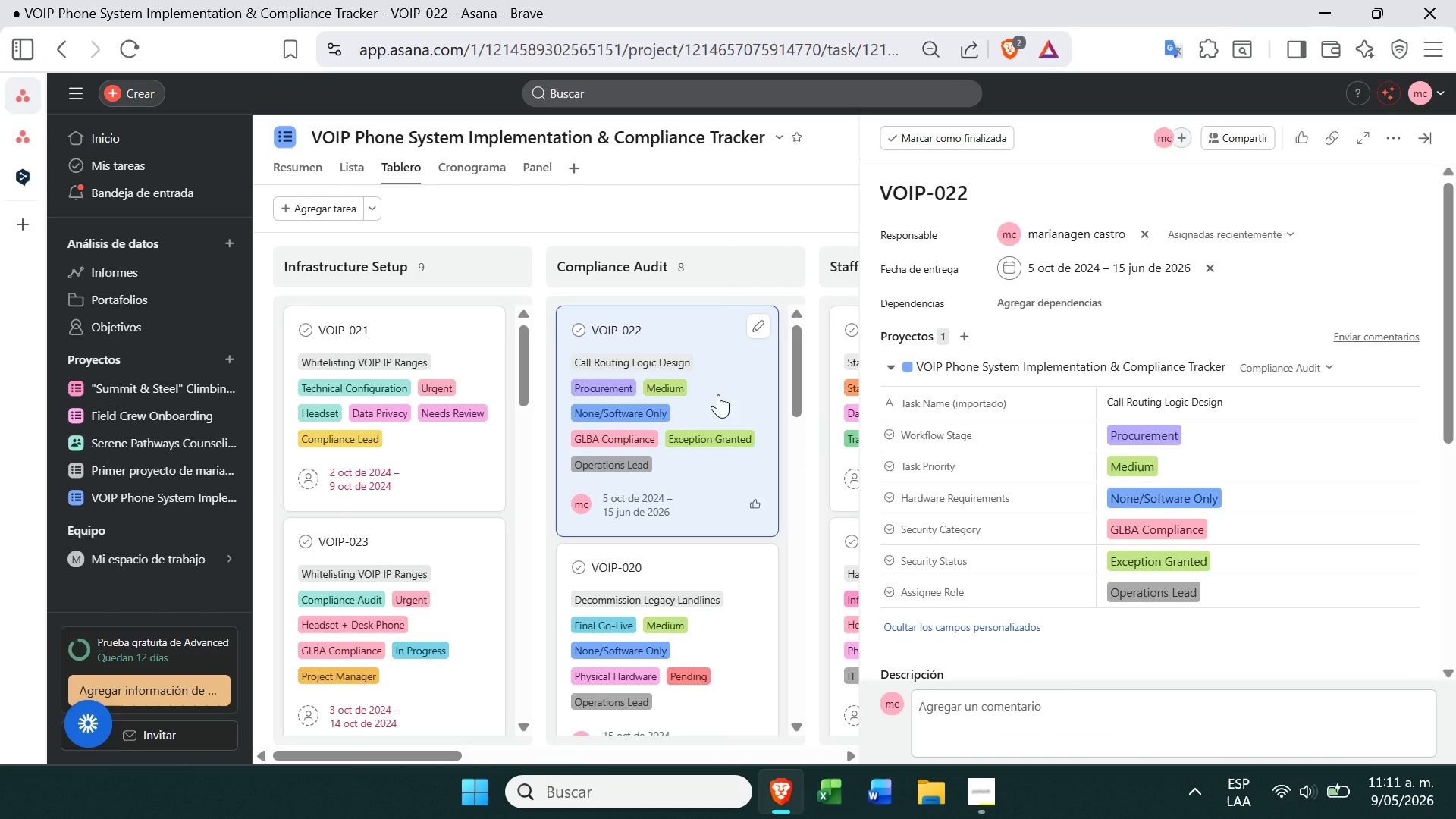 
wait(7.5)
 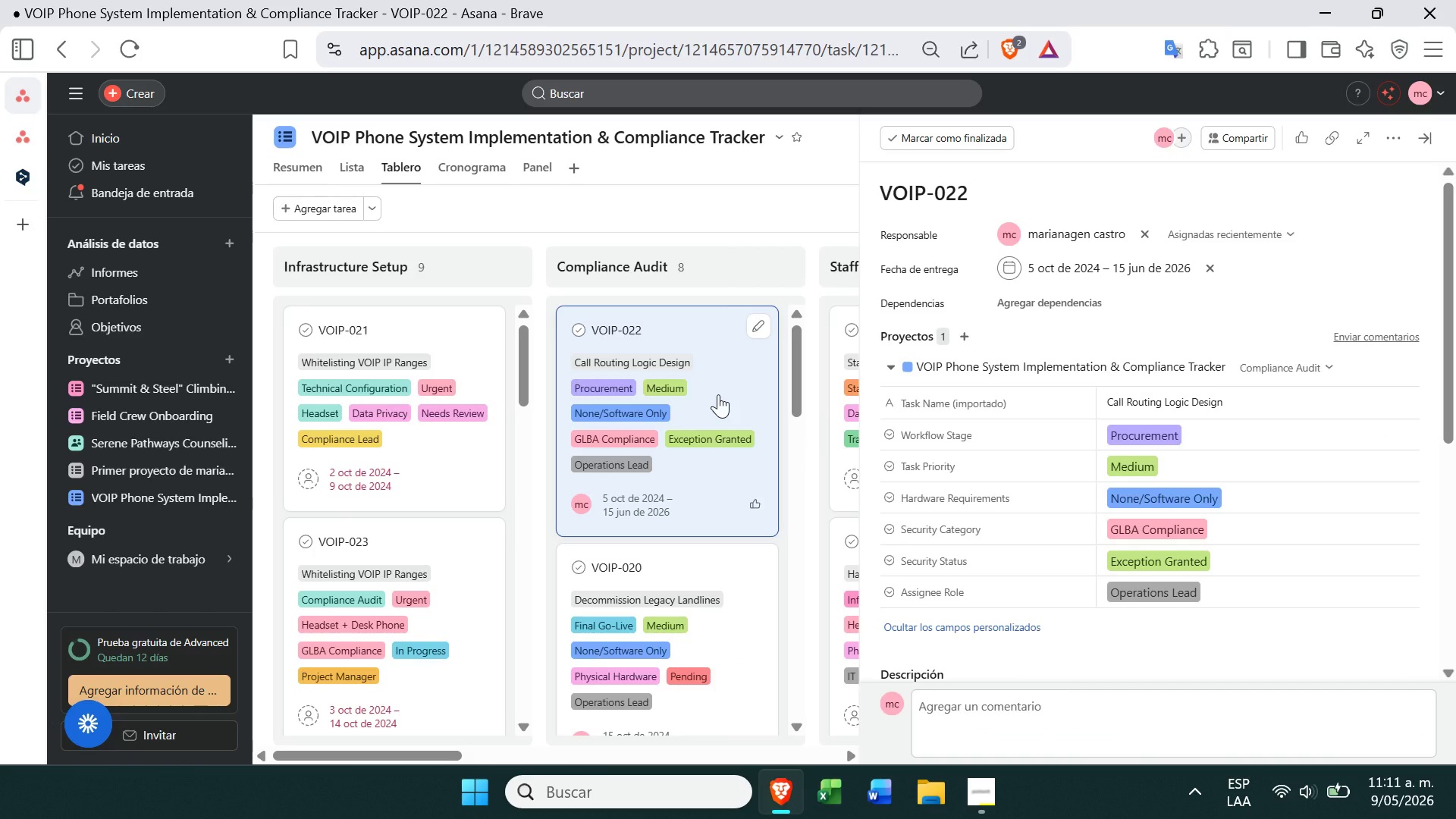 
left_click([695, 193])
 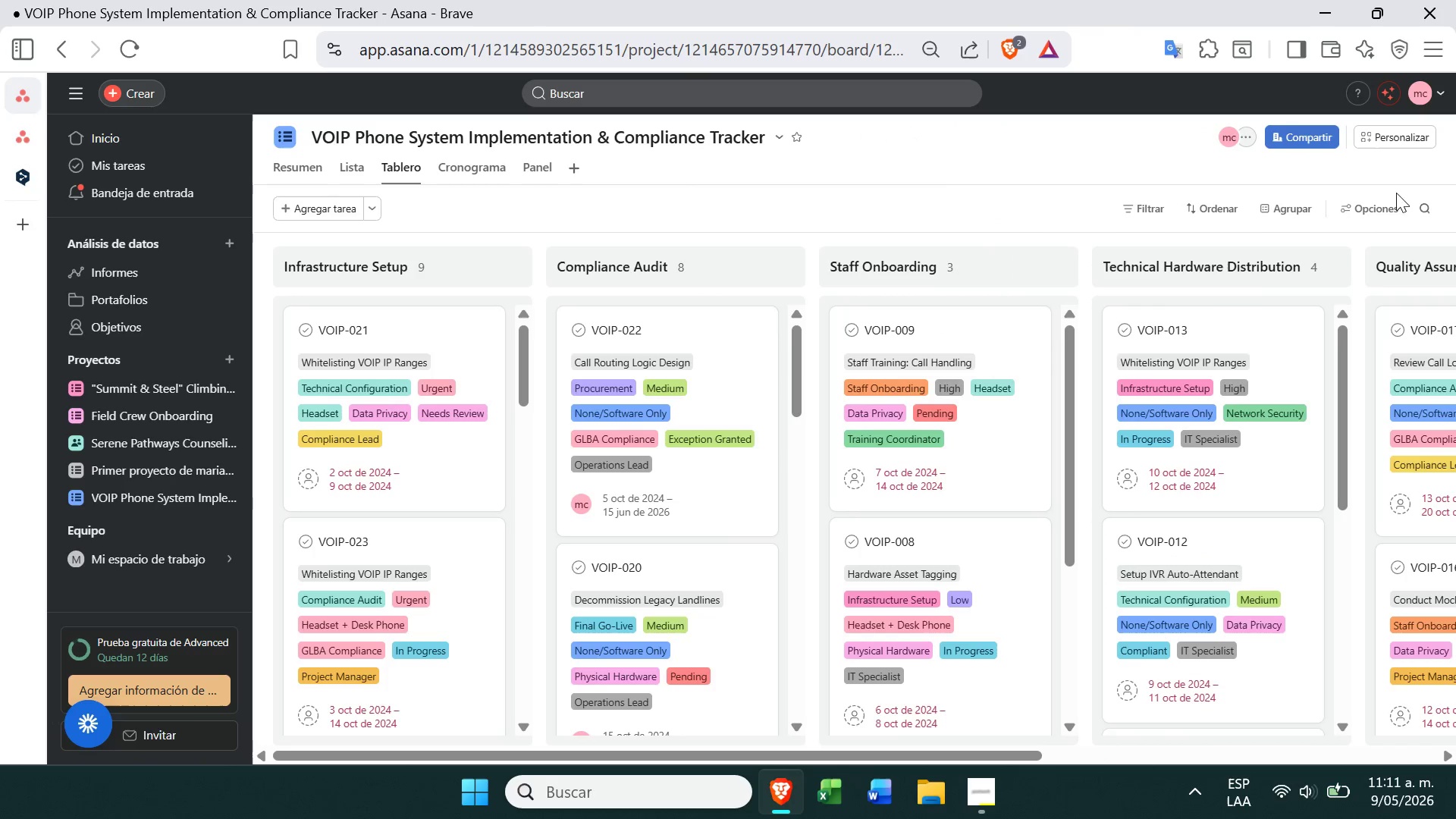 
left_click([1407, 137])
 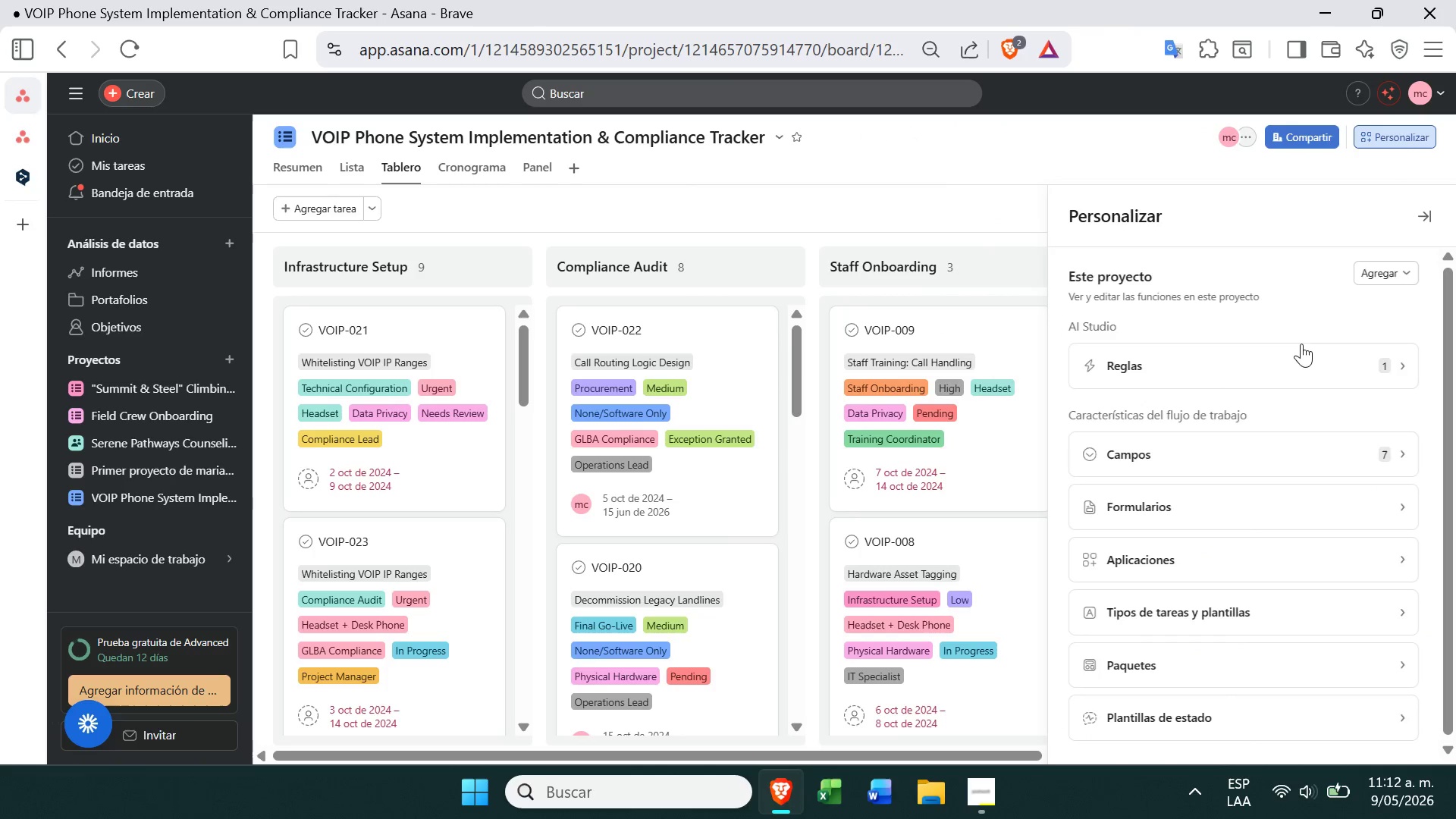 
left_click([1294, 351])
 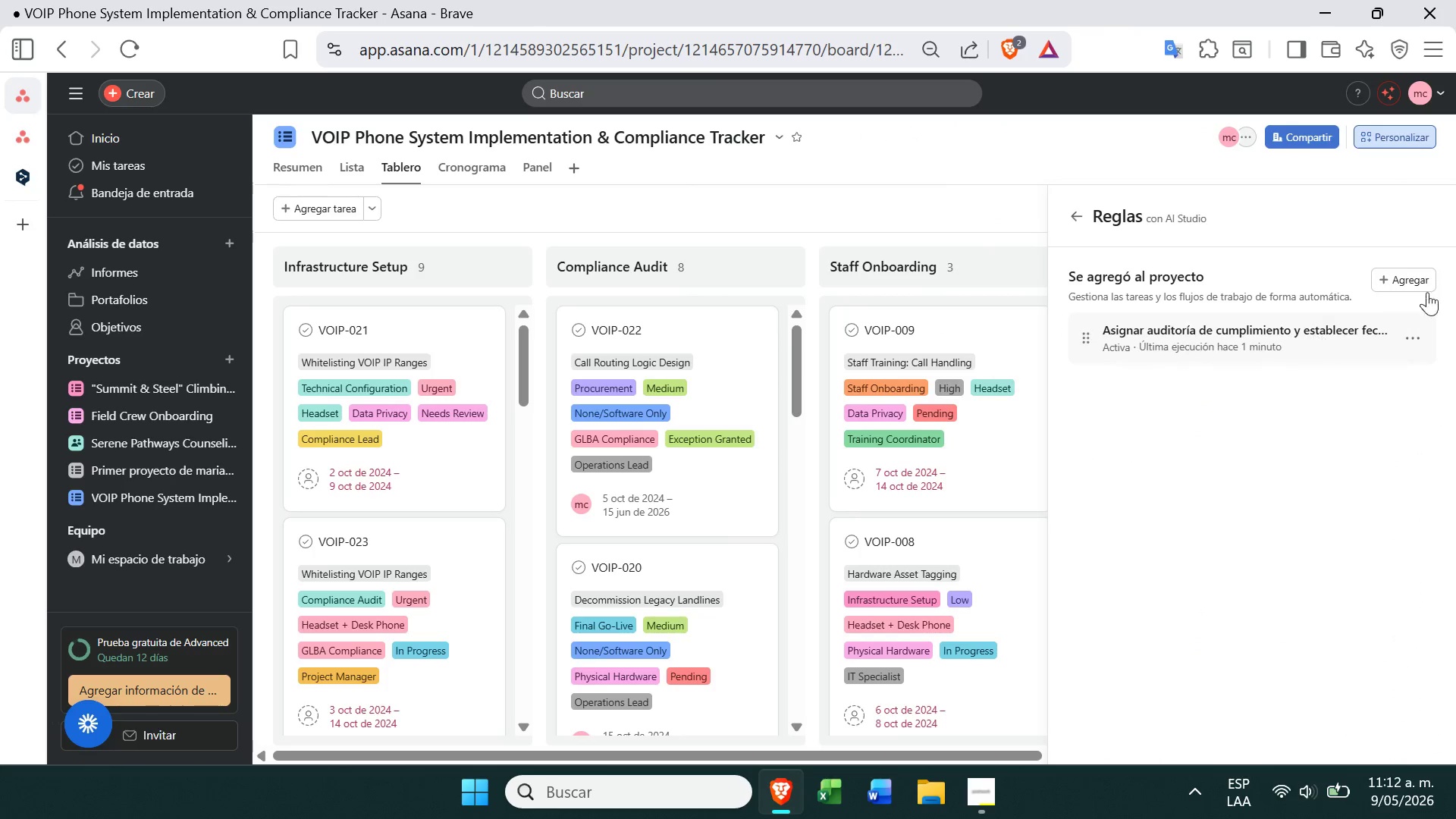 
left_click([1406, 268])
 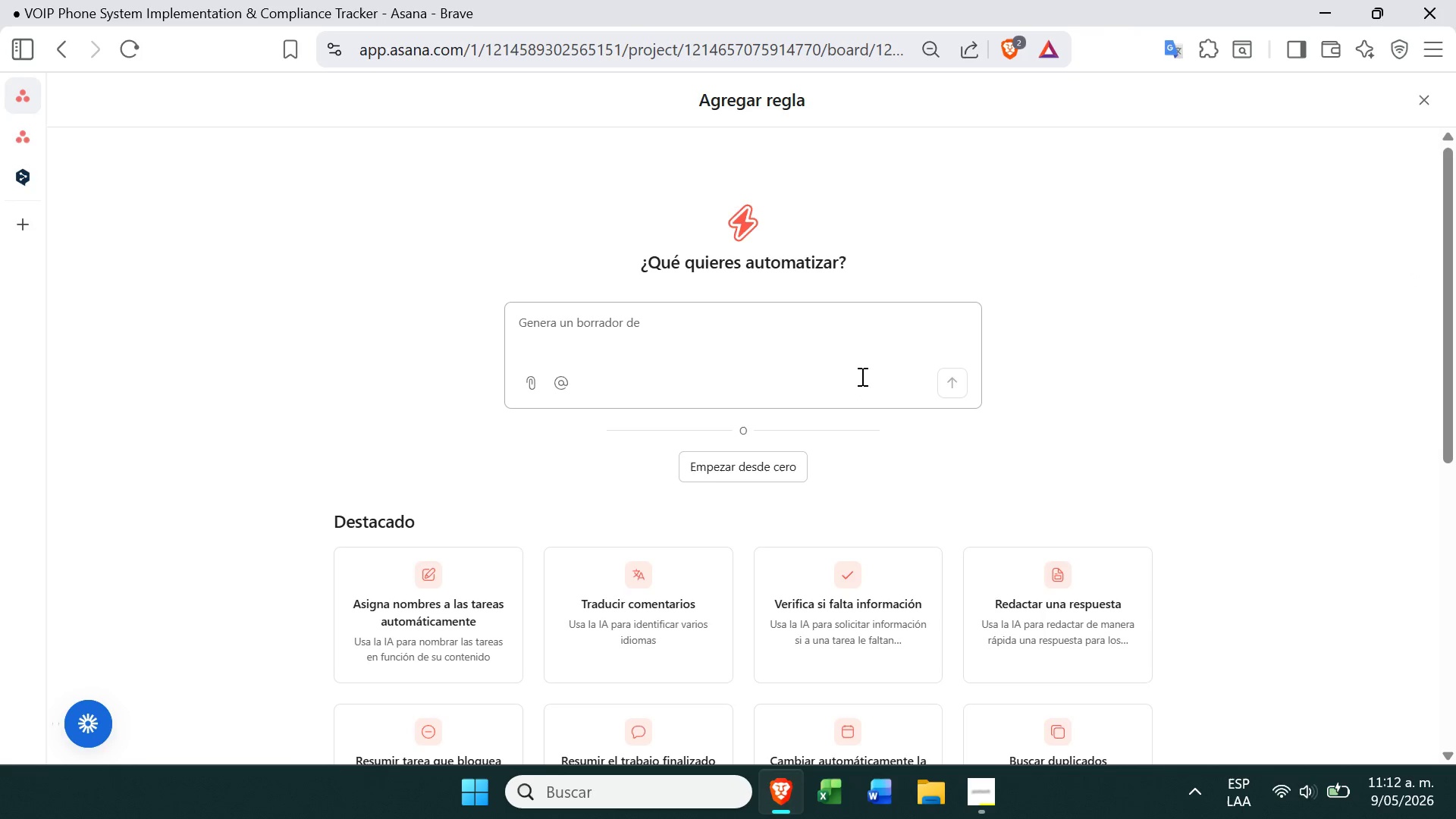 
double_click([857, 375])
 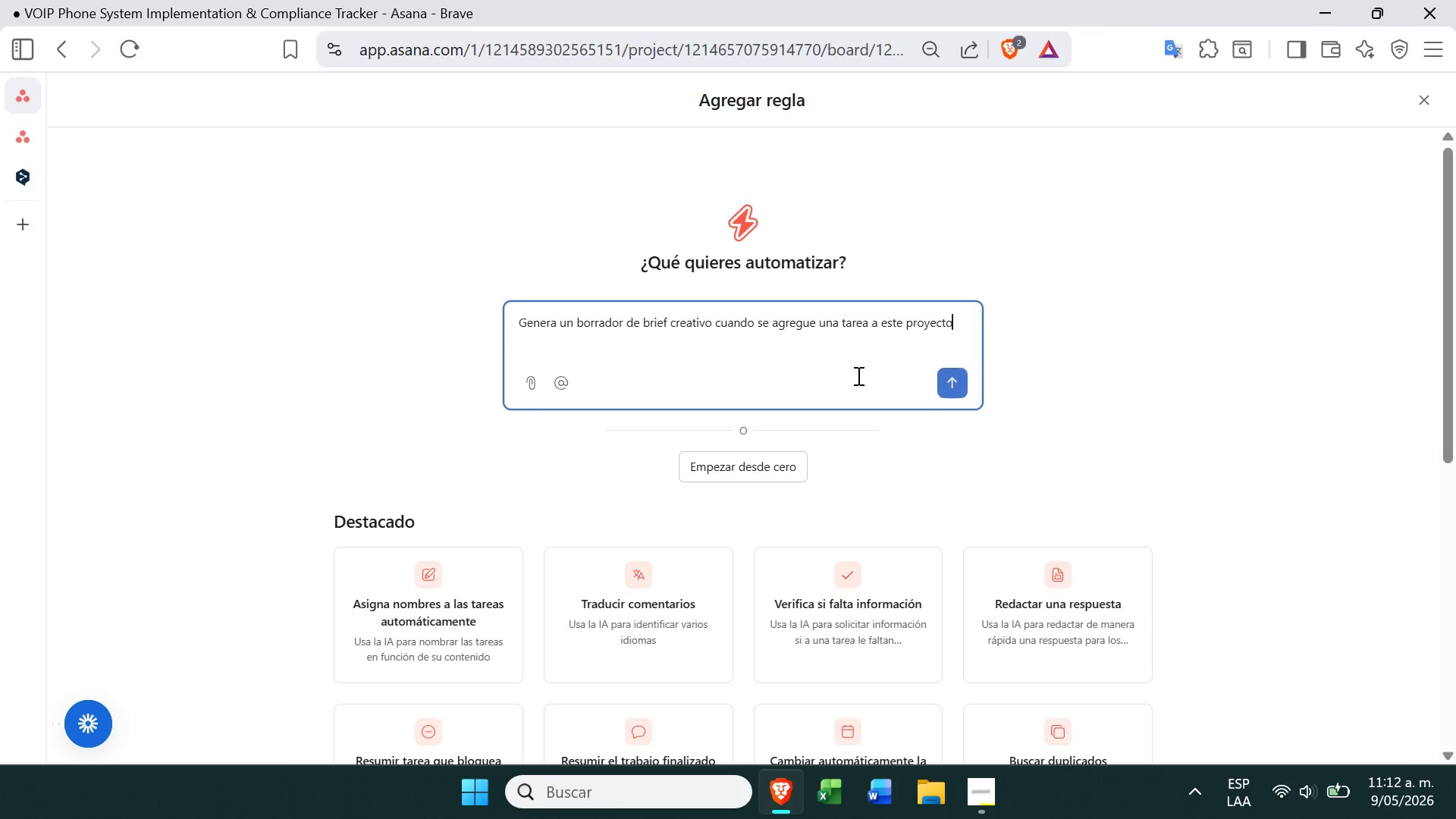 
triple_click([857, 375])
 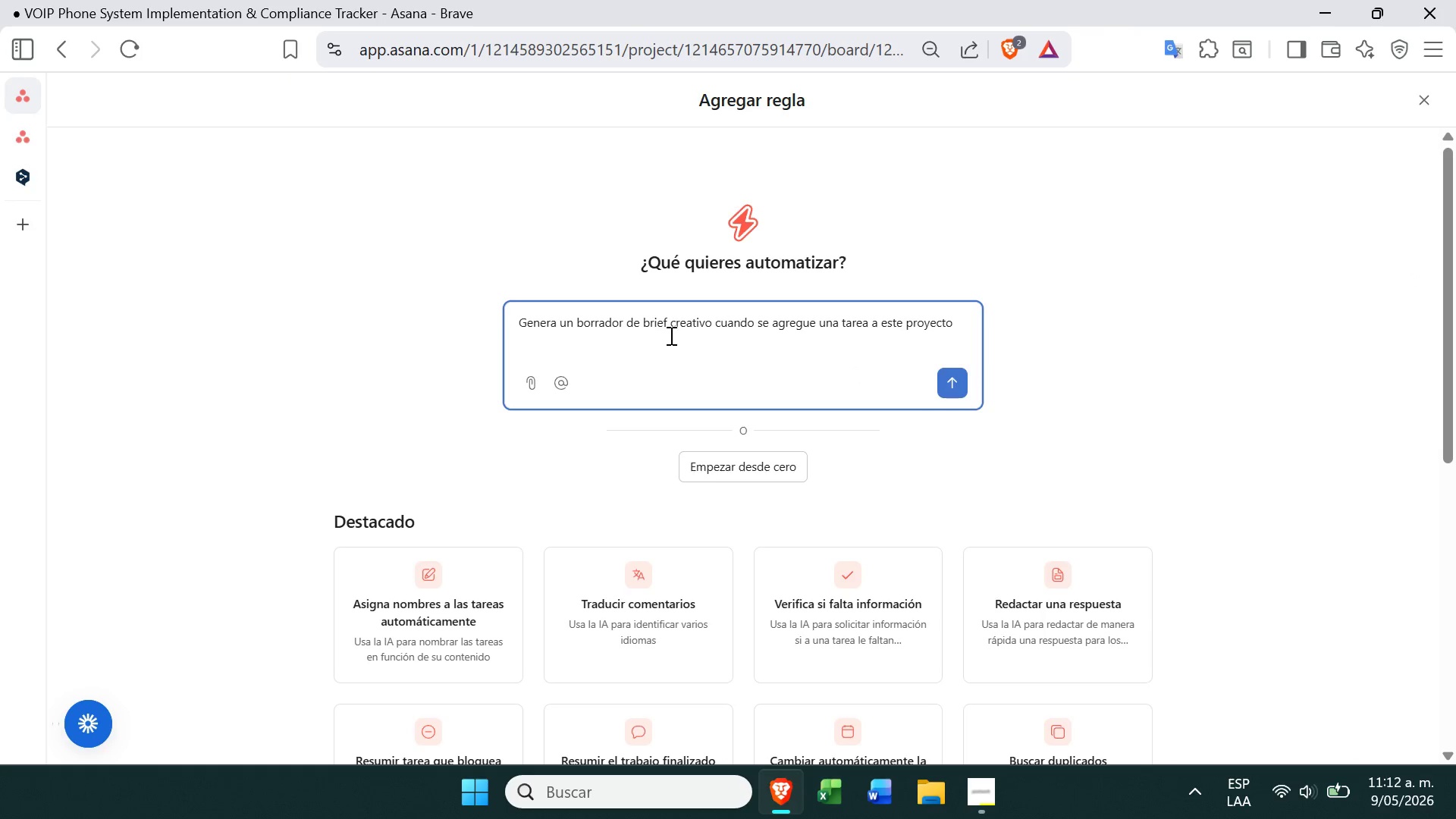 
double_click([678, 333])
 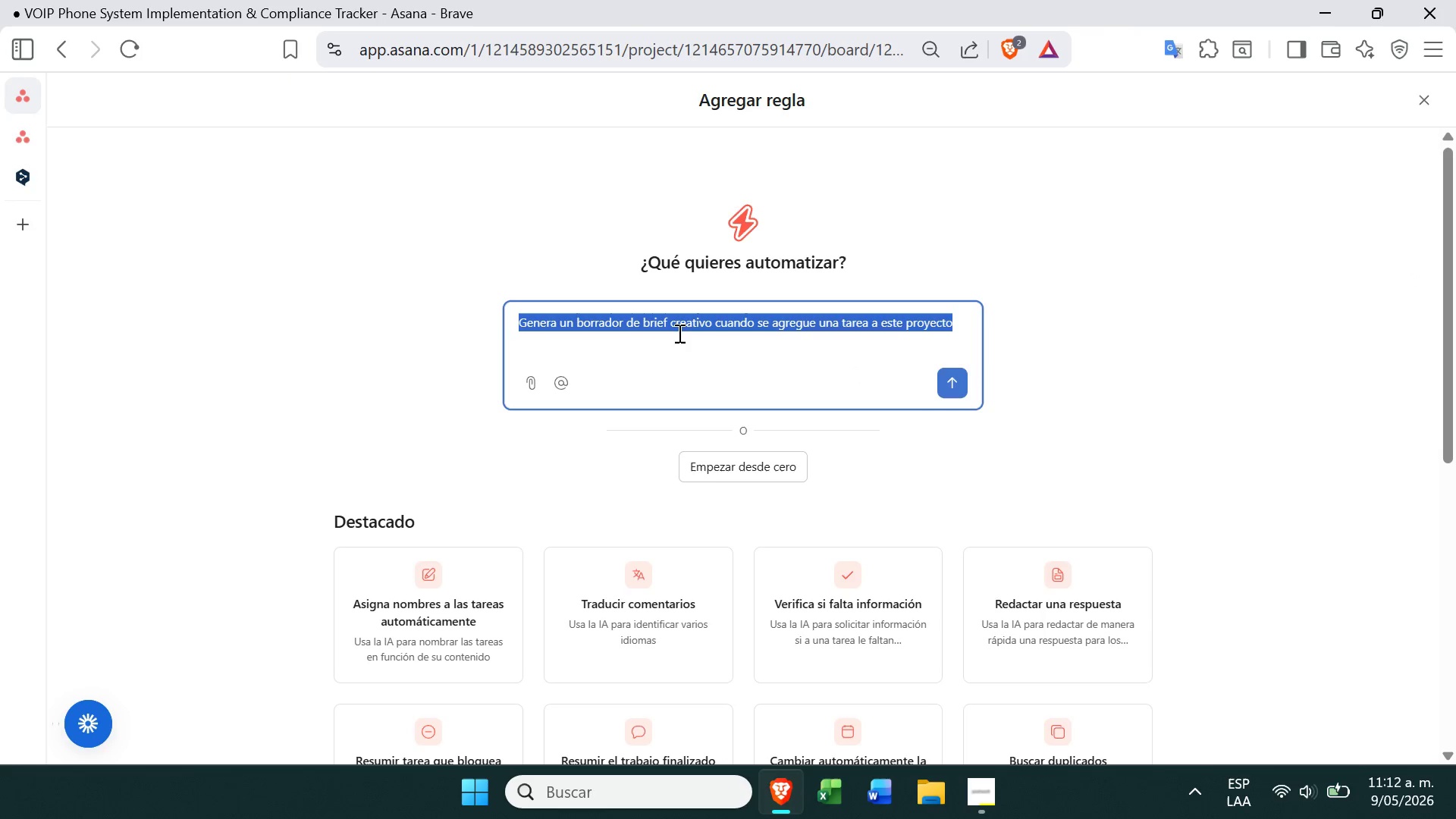 
triple_click([678, 333])
 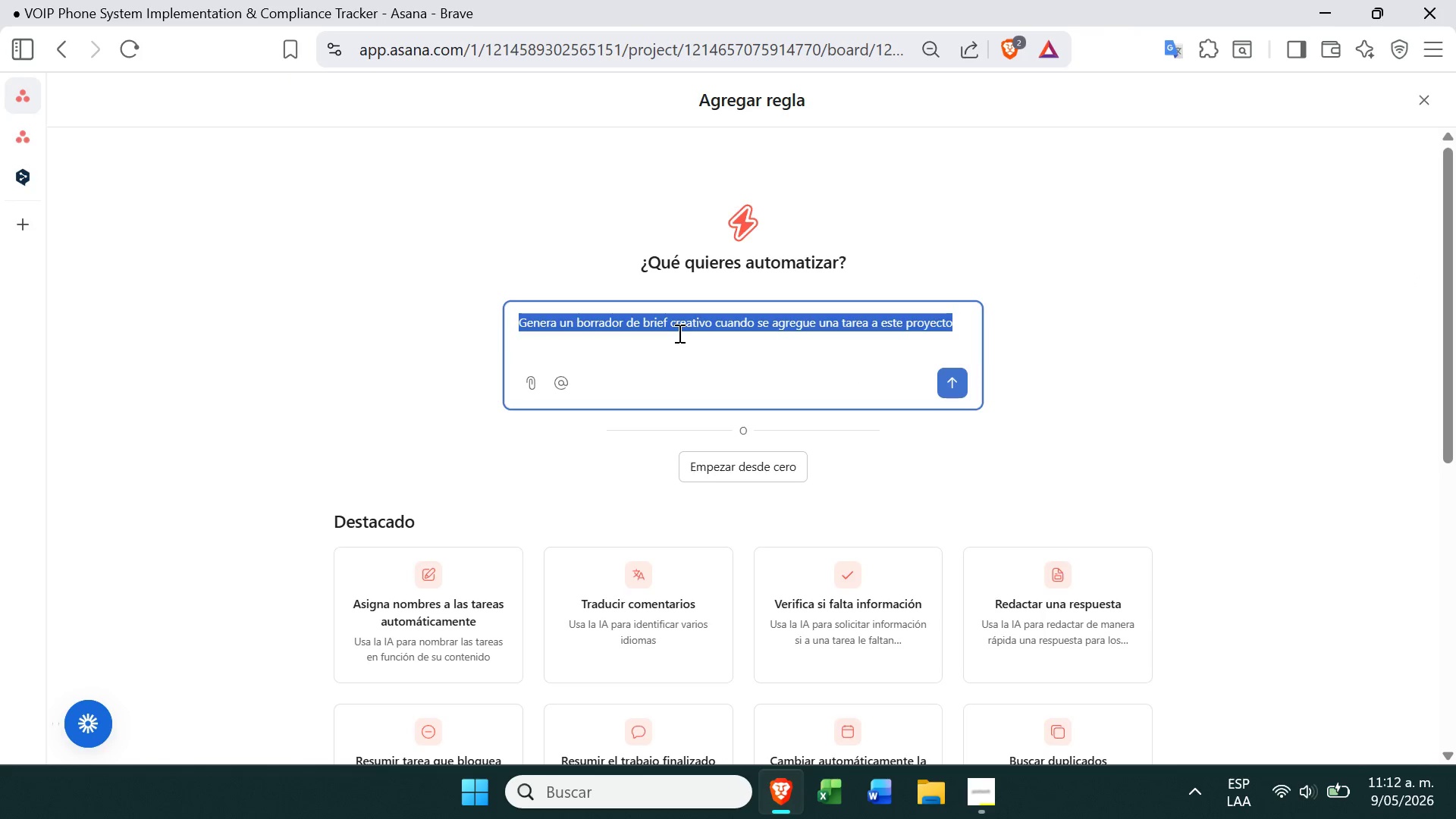 
key(Backspace)
type(when a task is moved to @compliance audit@)
 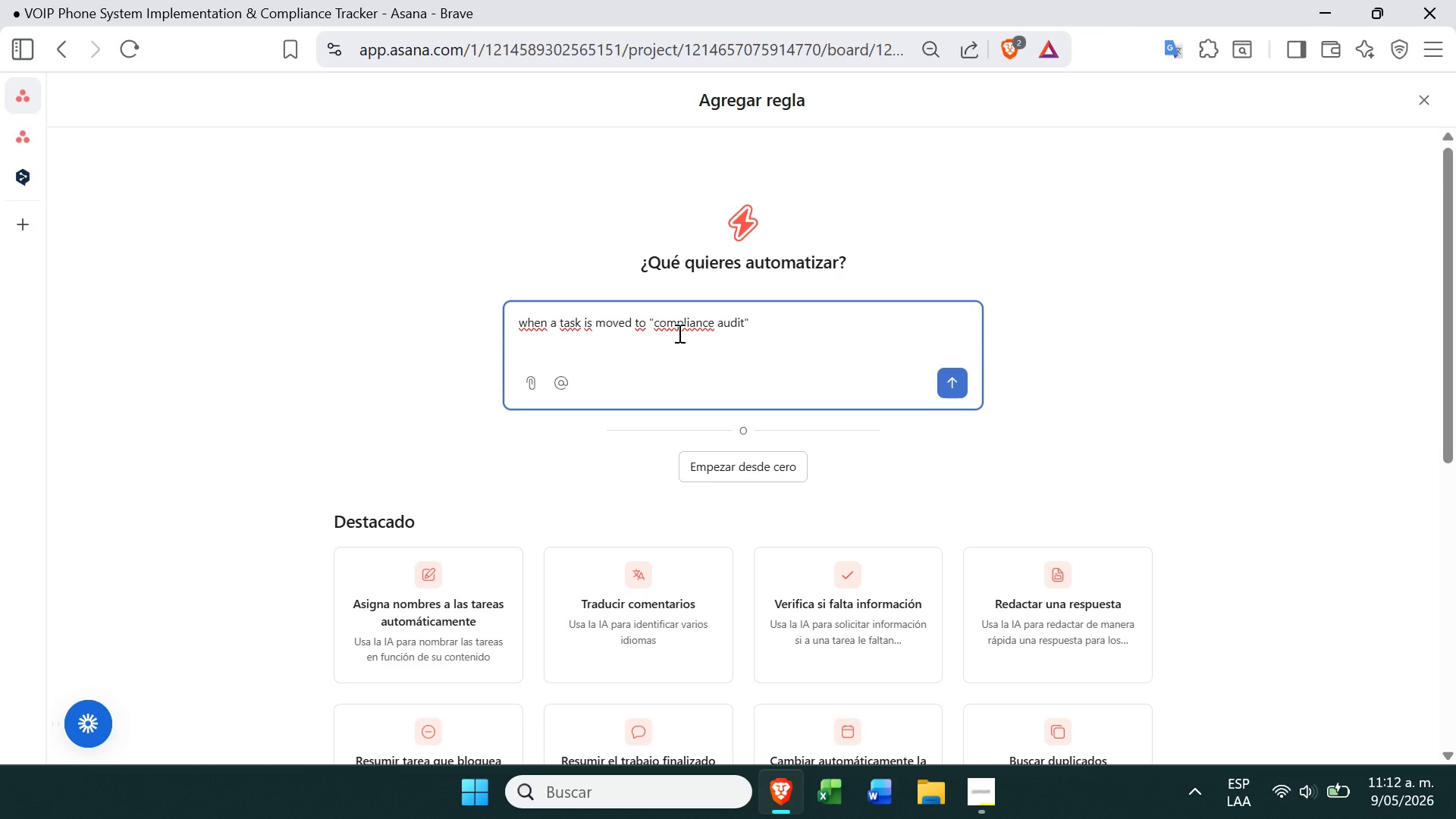 
wait(26.84)
 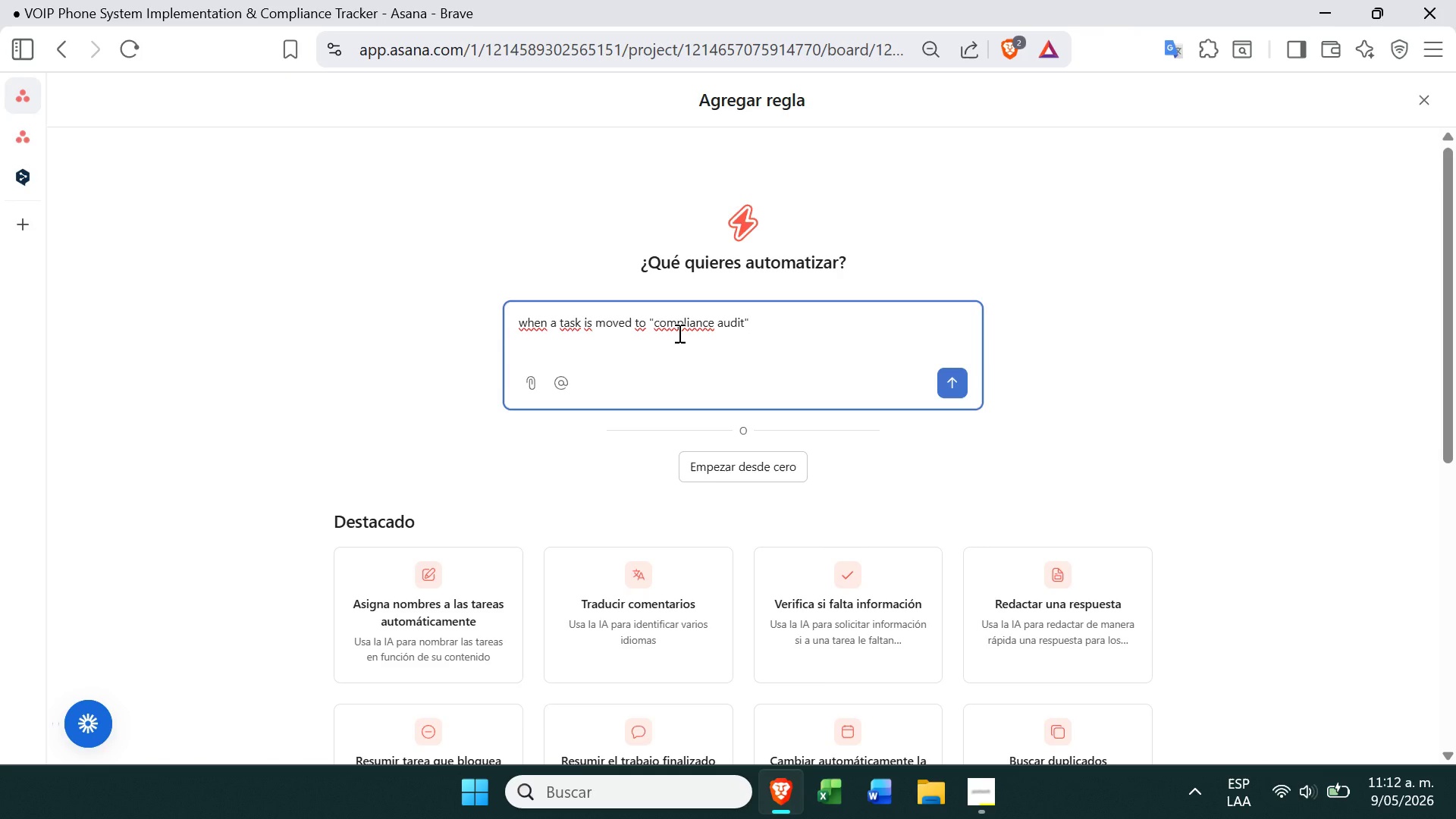 
type( , auto-assign to @compliance Audit)
 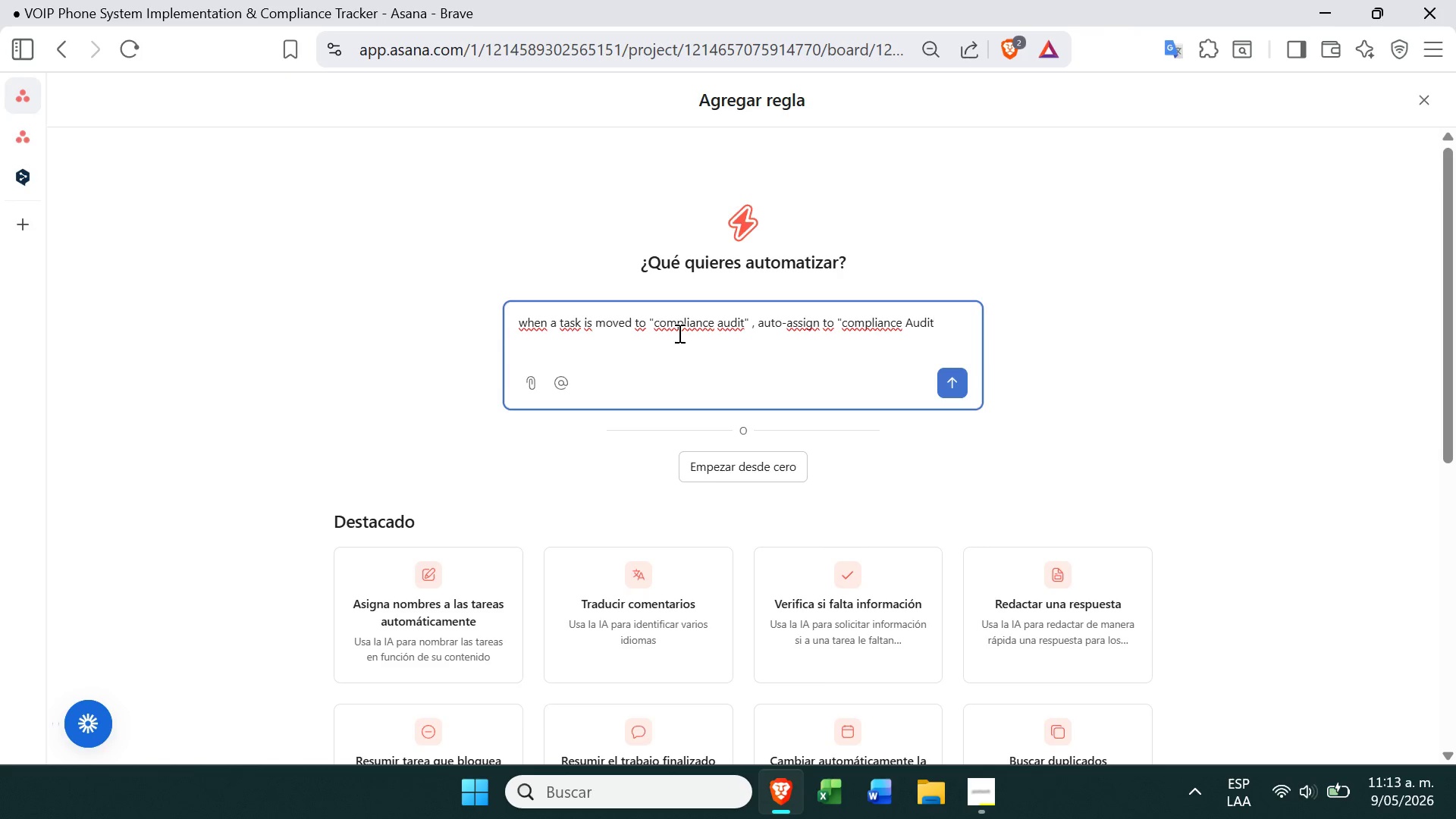 
key(Backspace)
key(Backspace)
key(Backspace)
key(Backspace)
key(Backspace)
type(lead)
key(Backspace)
key(Backspace)
key(Backspace)
key(Backspace)
type(Lead@ and change @security status)
 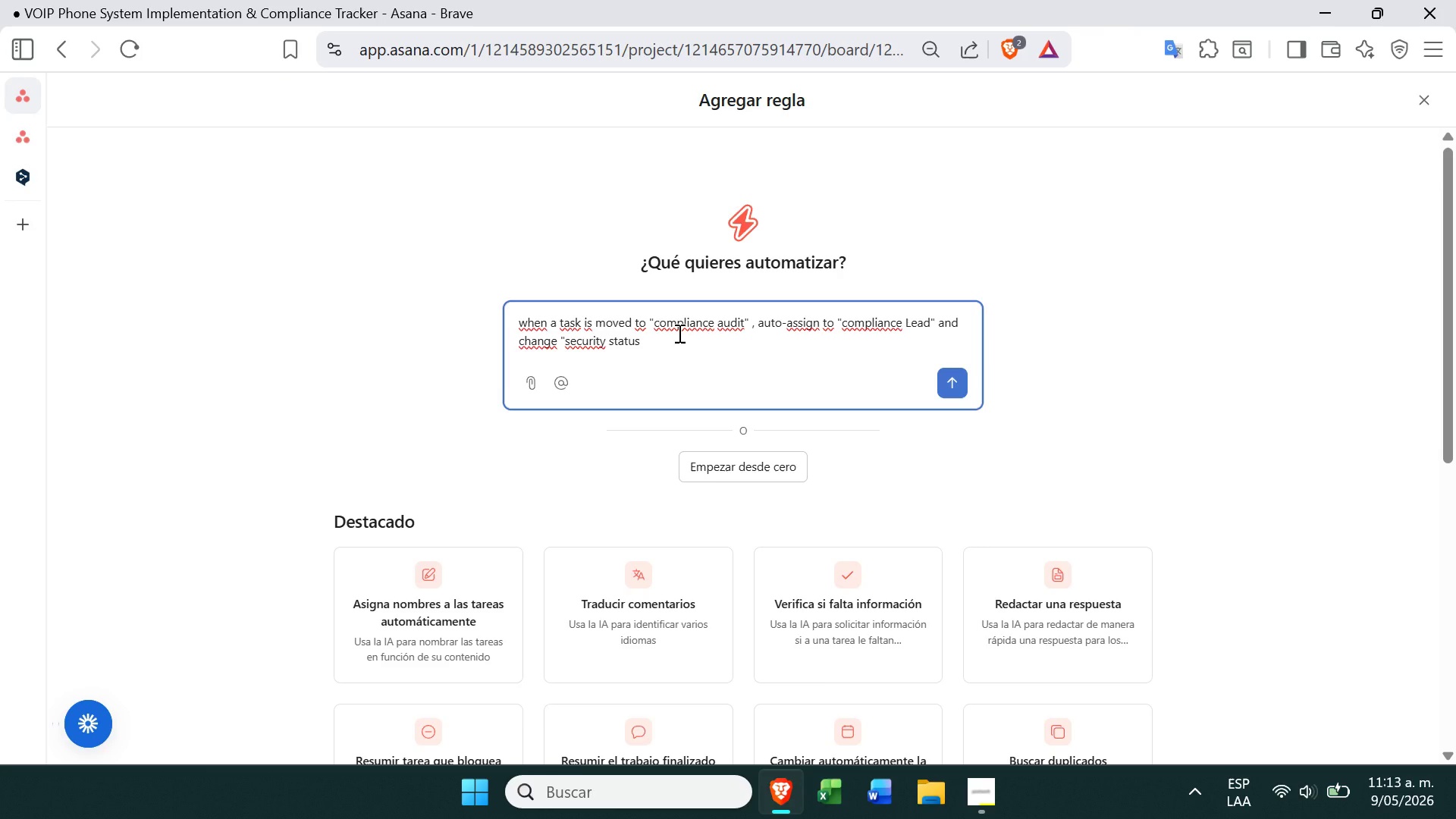 
left_click([38, 123])
 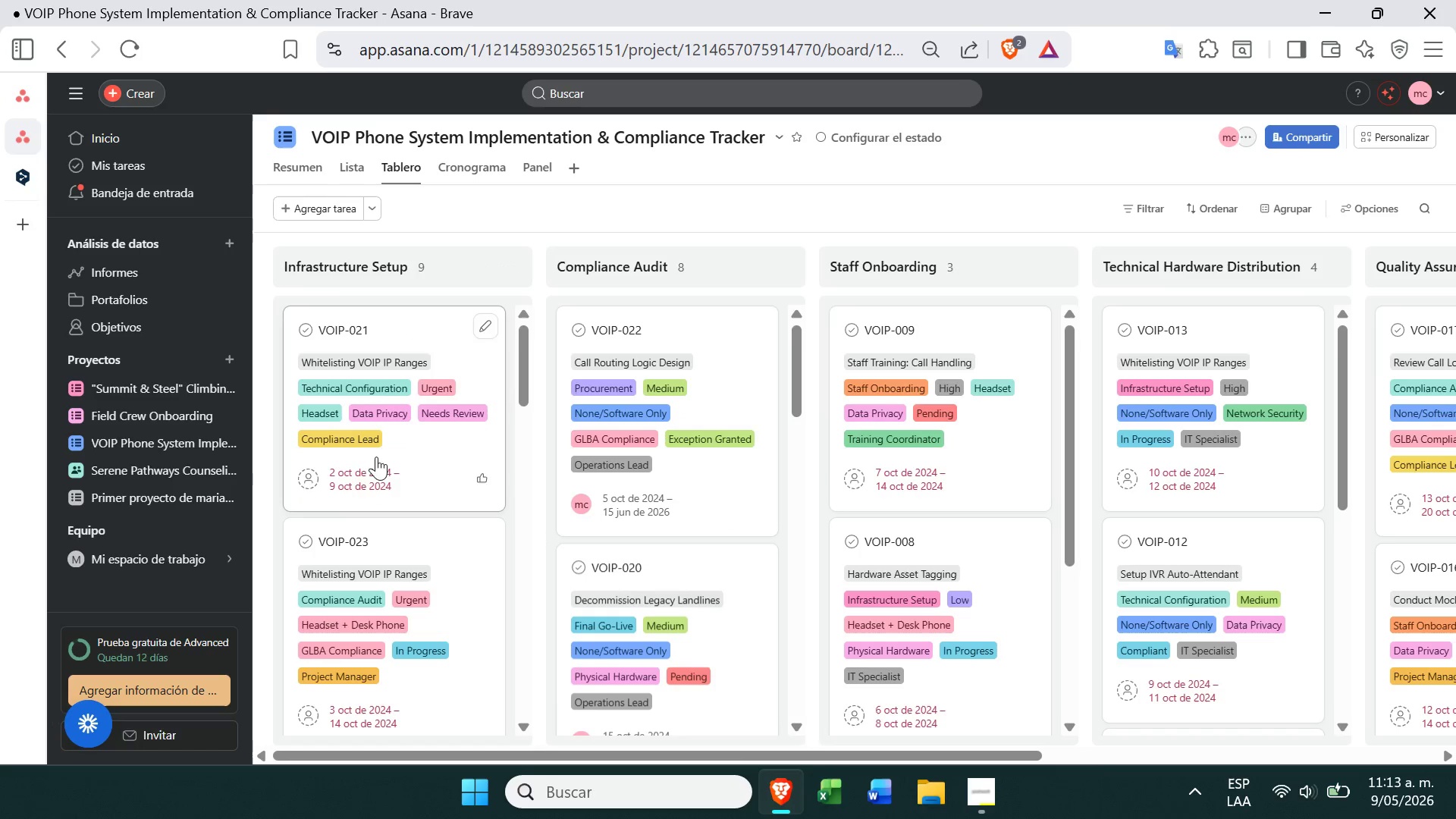 
left_click([429, 481])
 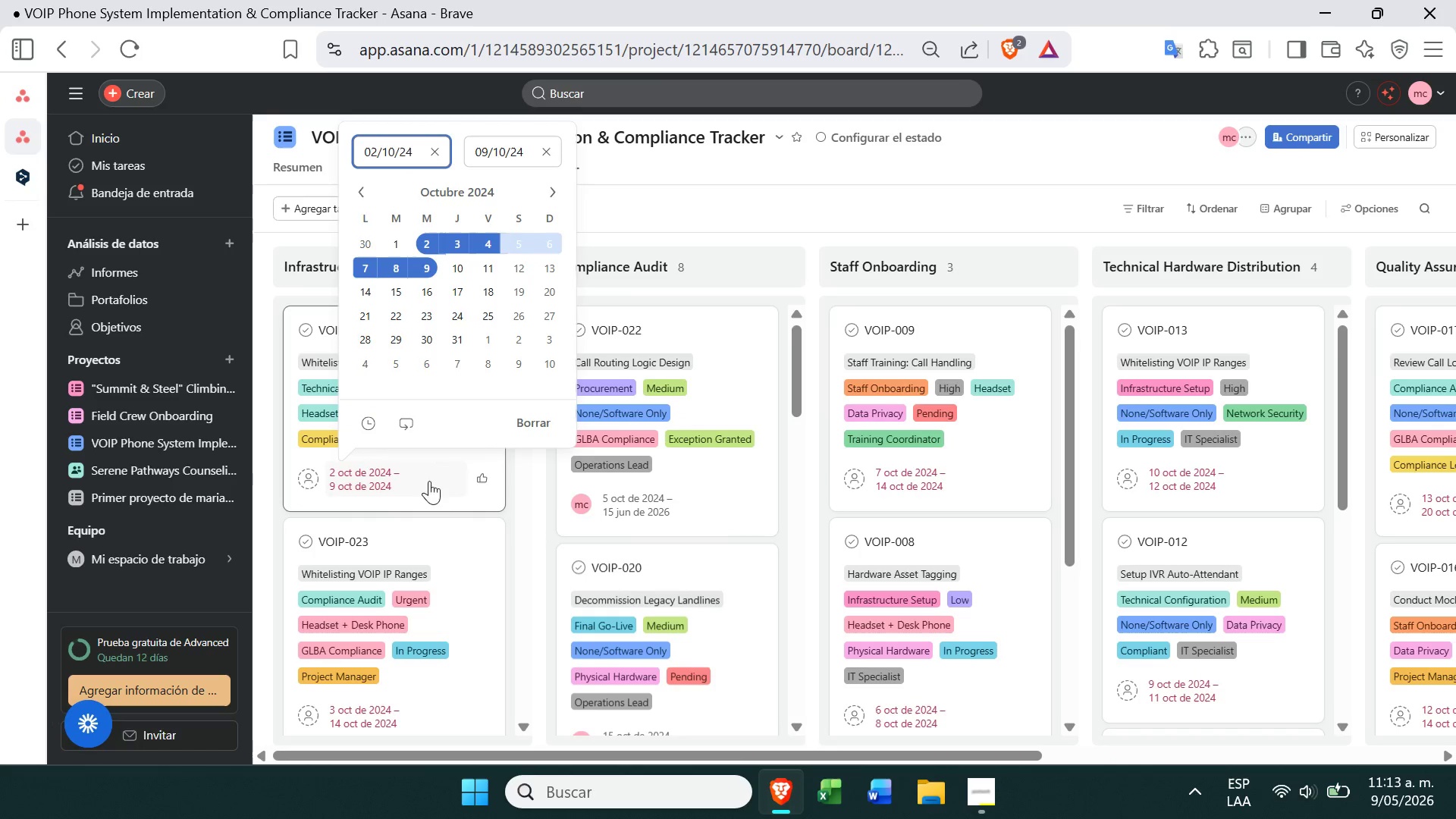 
left_click([458, 470])
 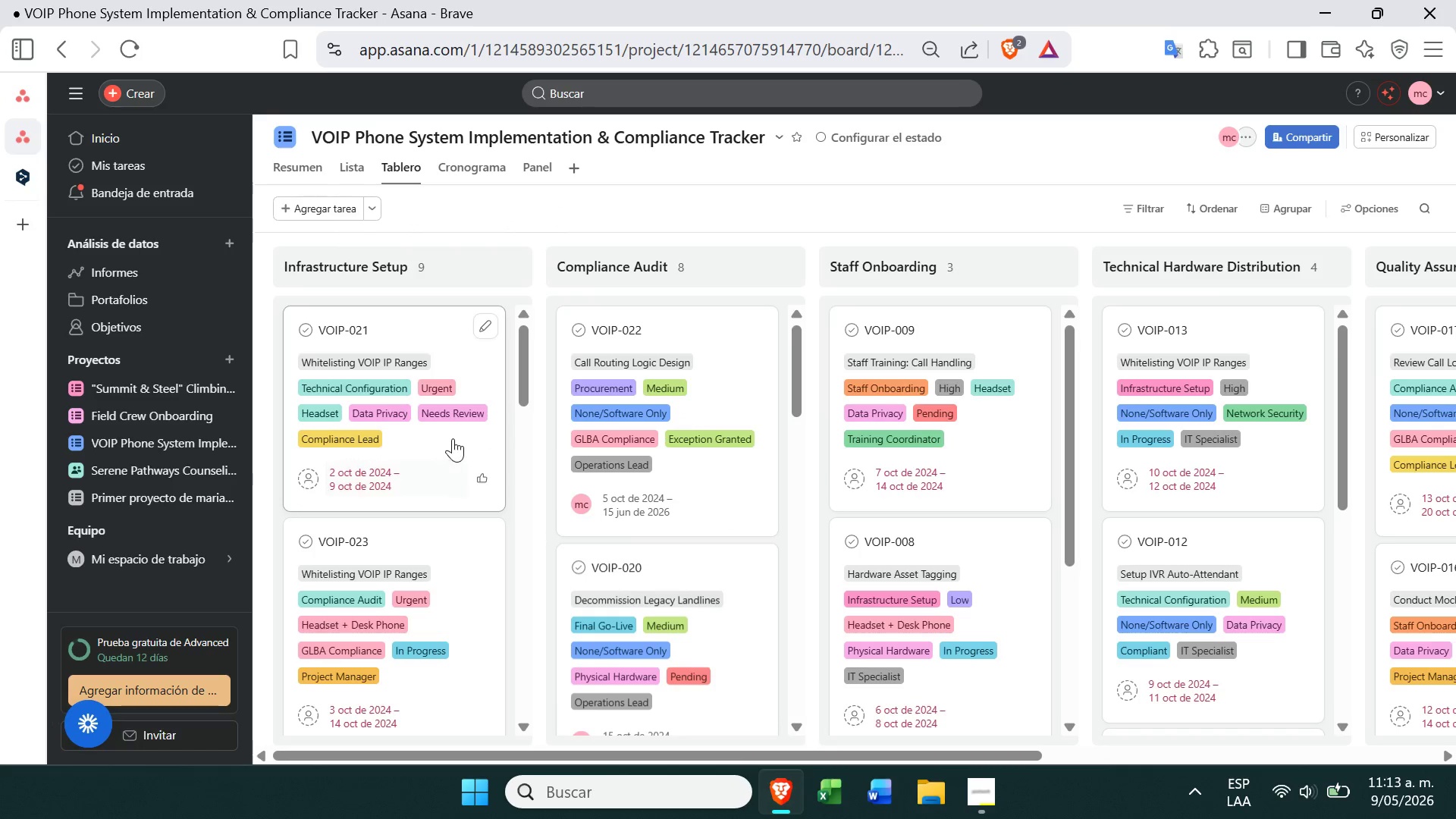 
left_click([450, 441])
 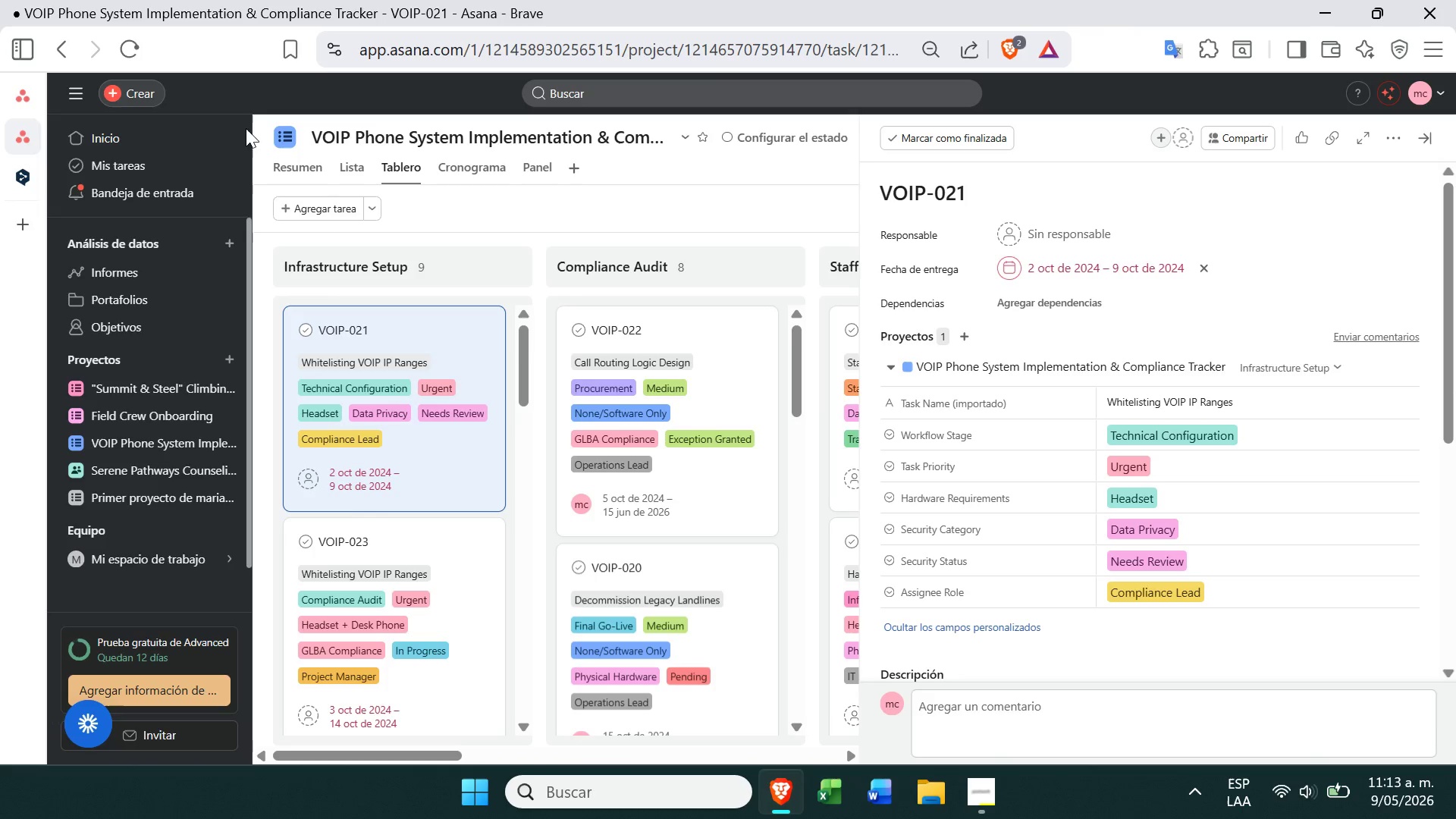 
left_click([25, 91])
 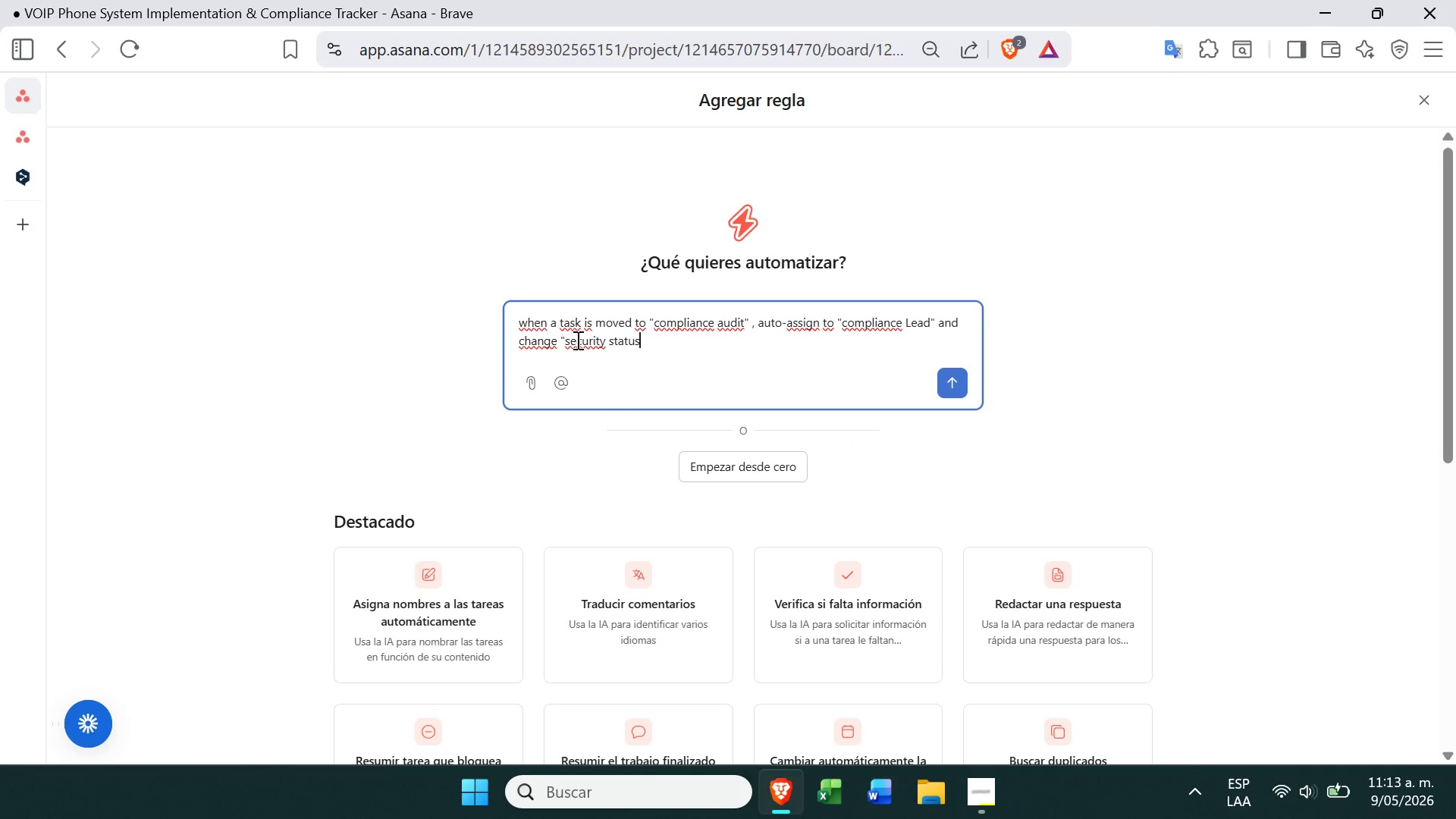 
left_click([573, 336])
 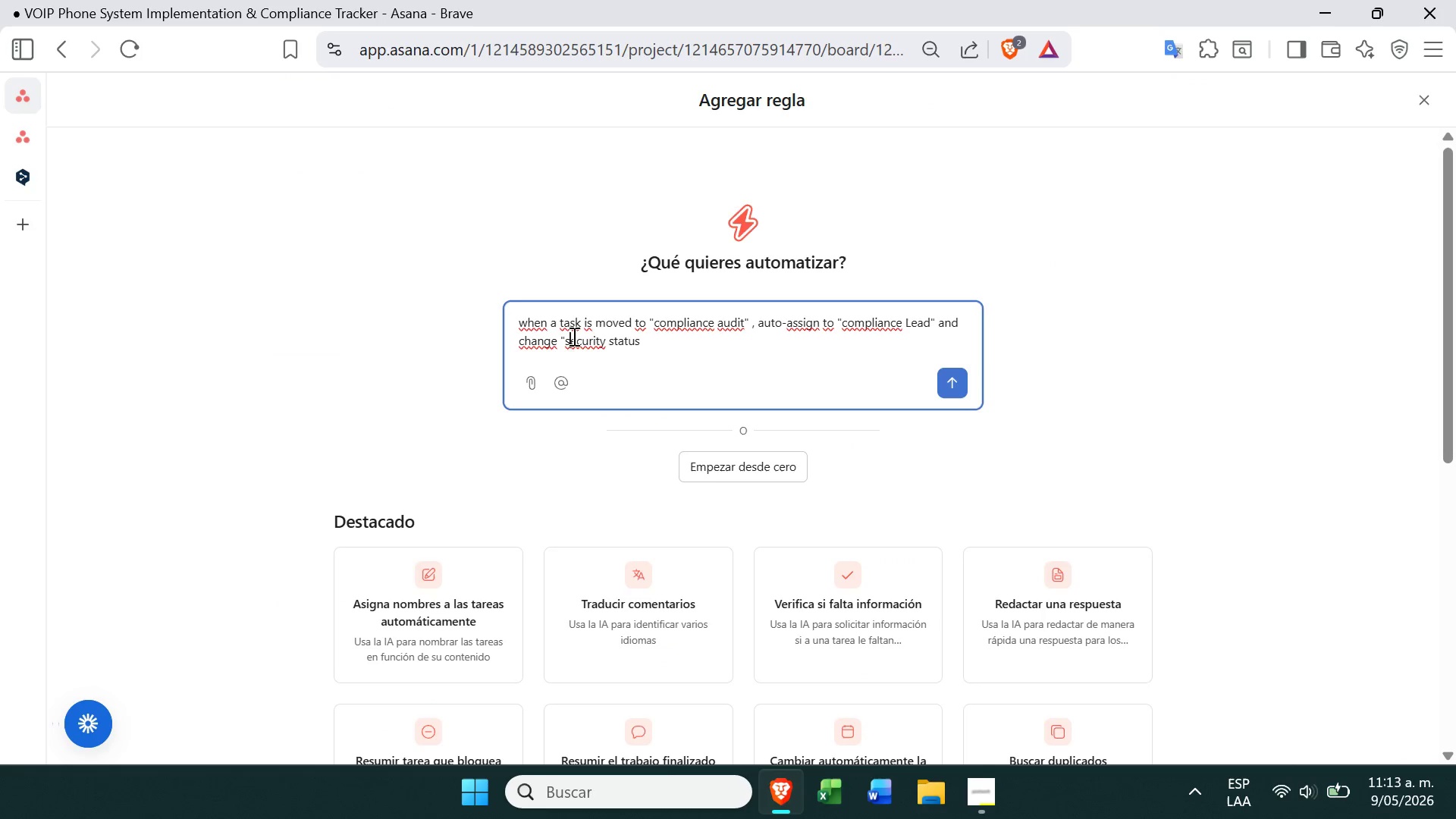 
key(Backspace)
 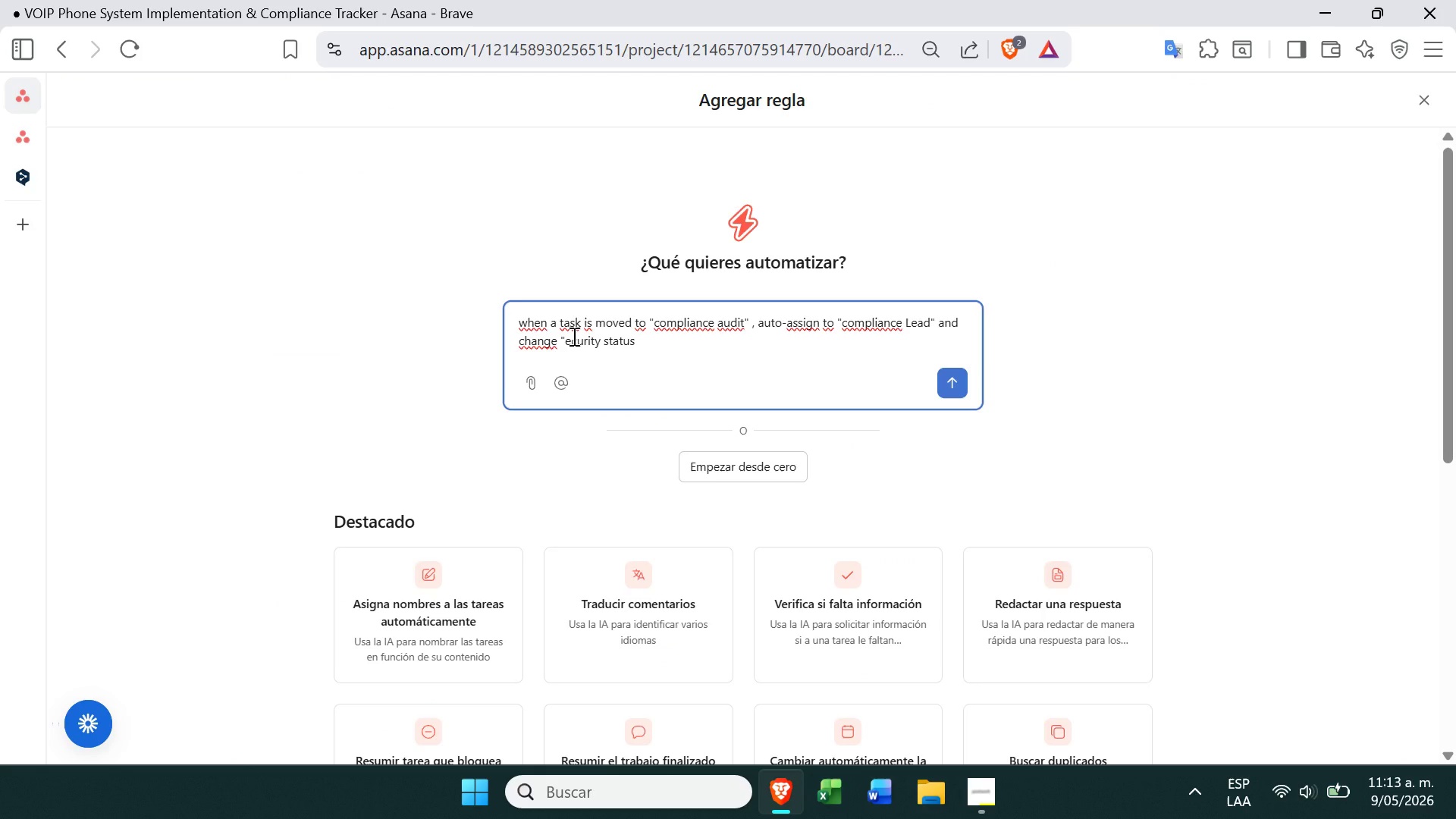 
key(CapsLock)
 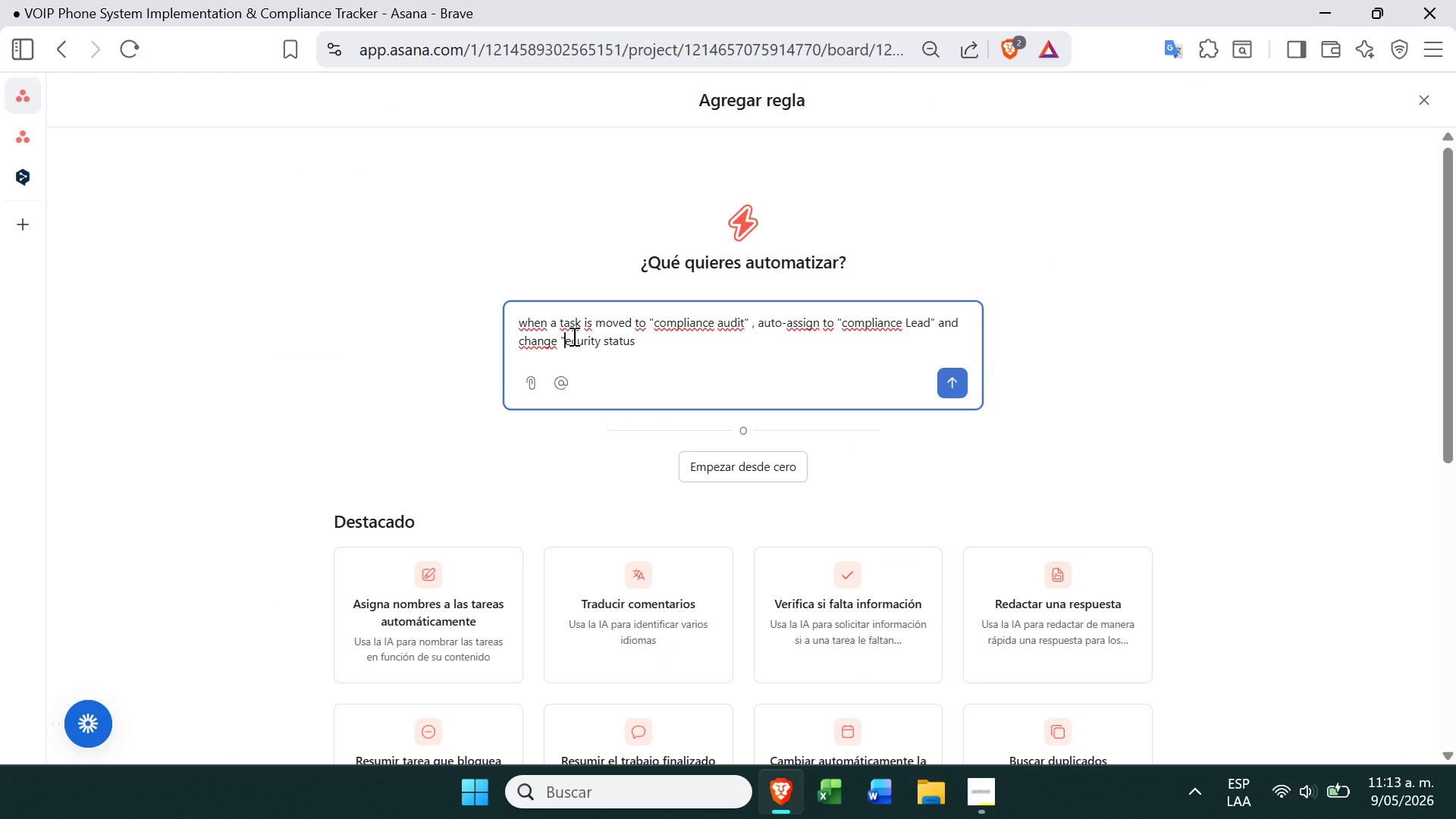 
key(S)
 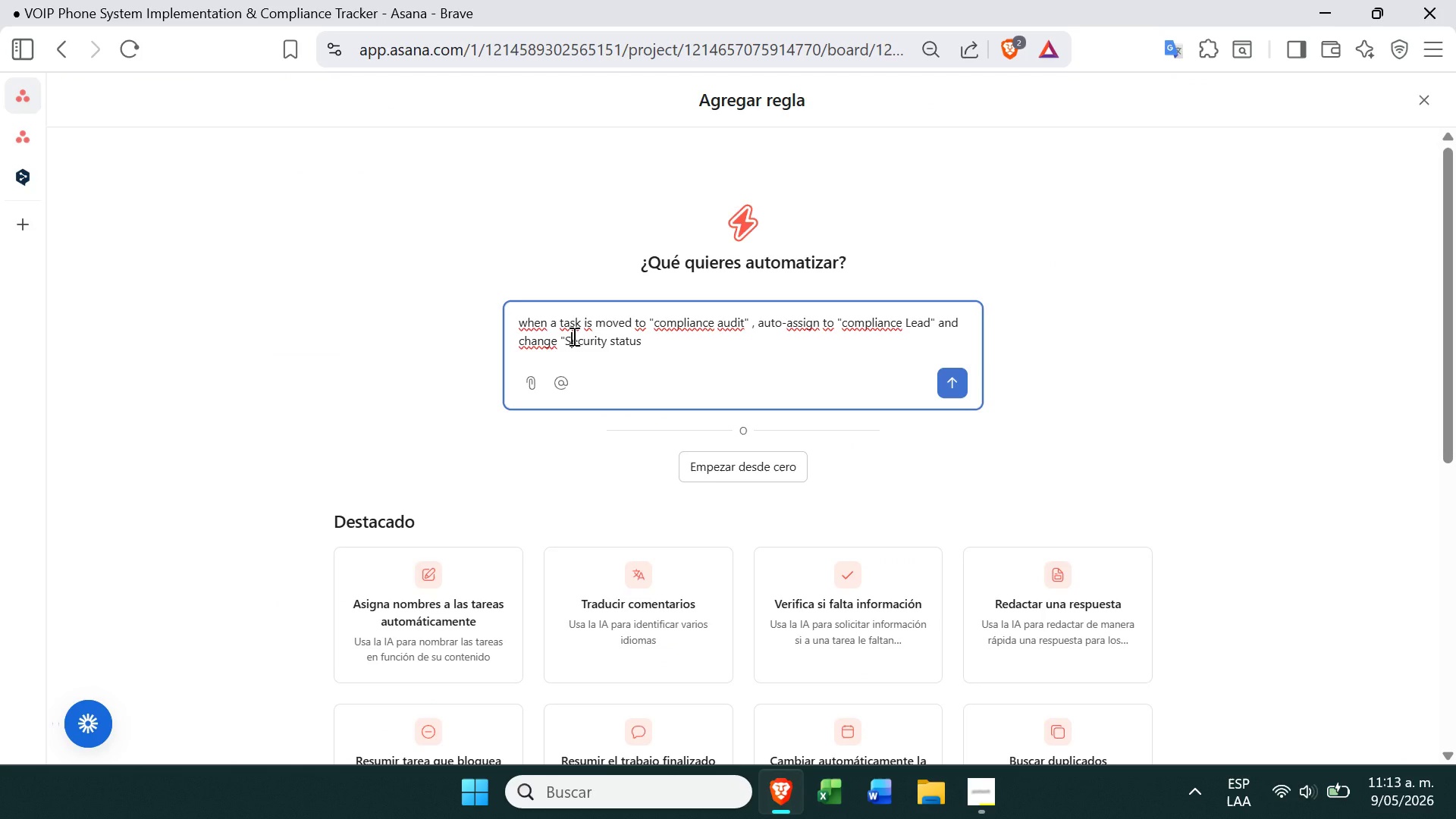 
key(CapsLock)
 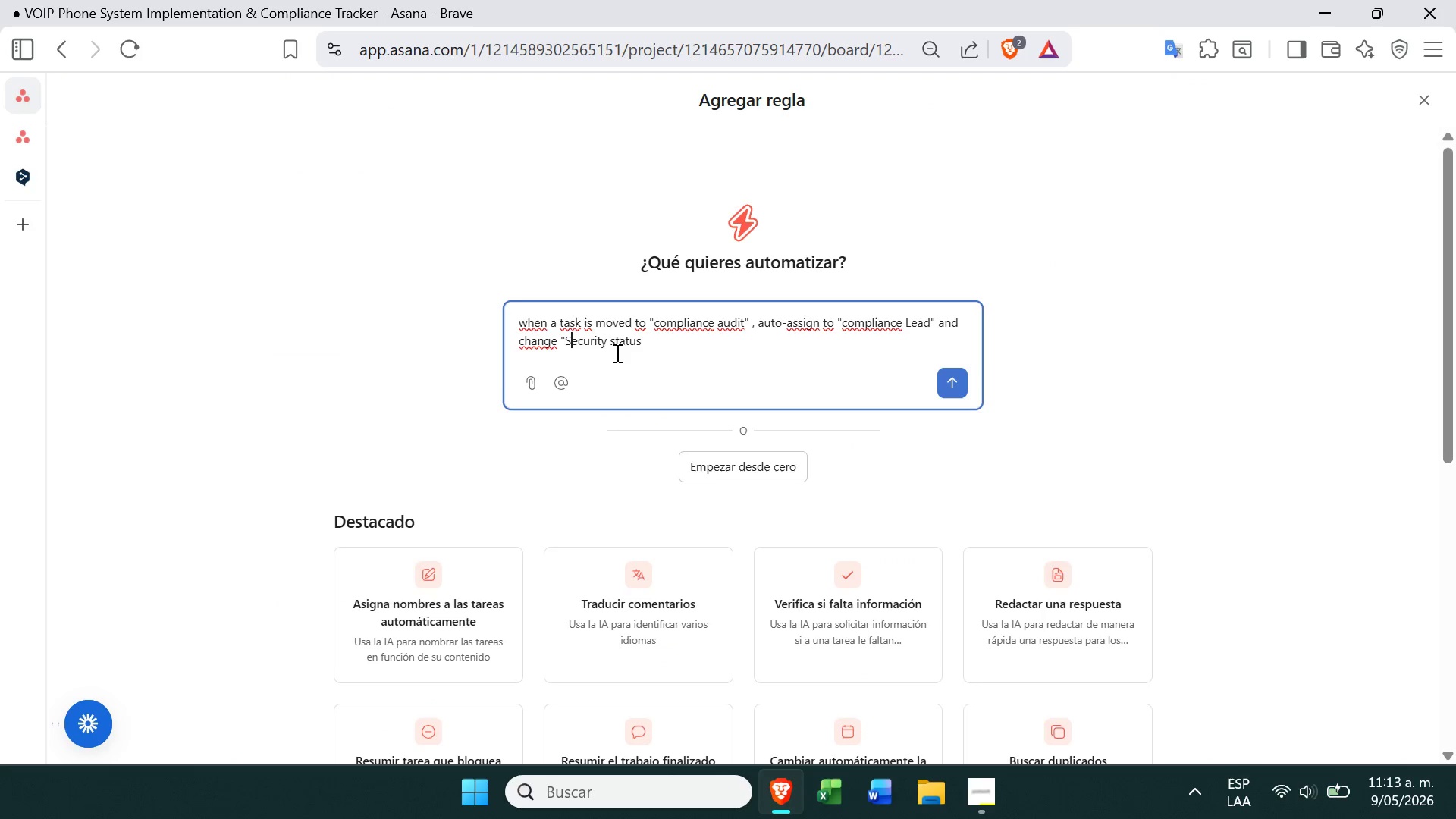 
left_click([613, 352])
 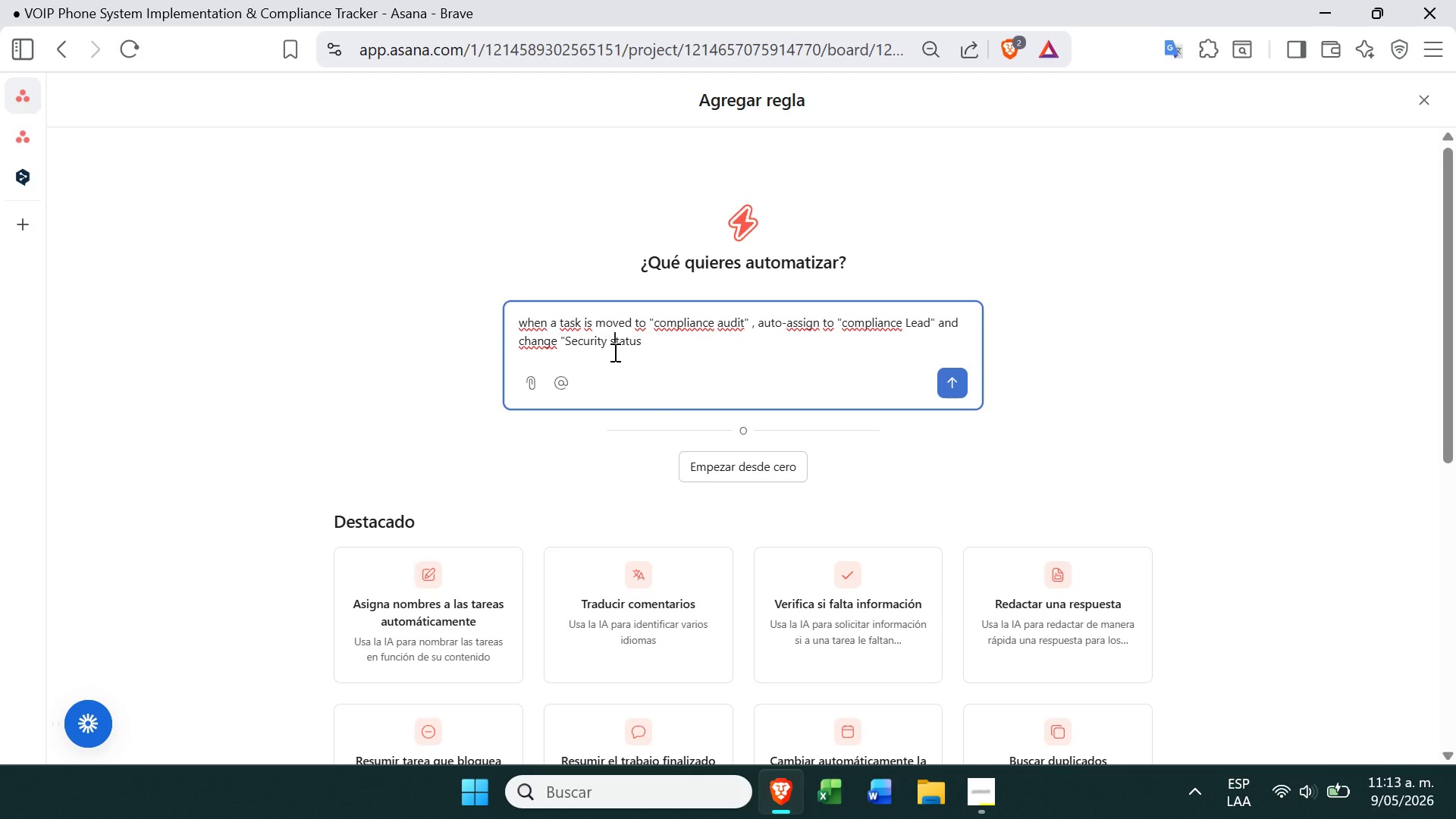 
key(Backspace)
 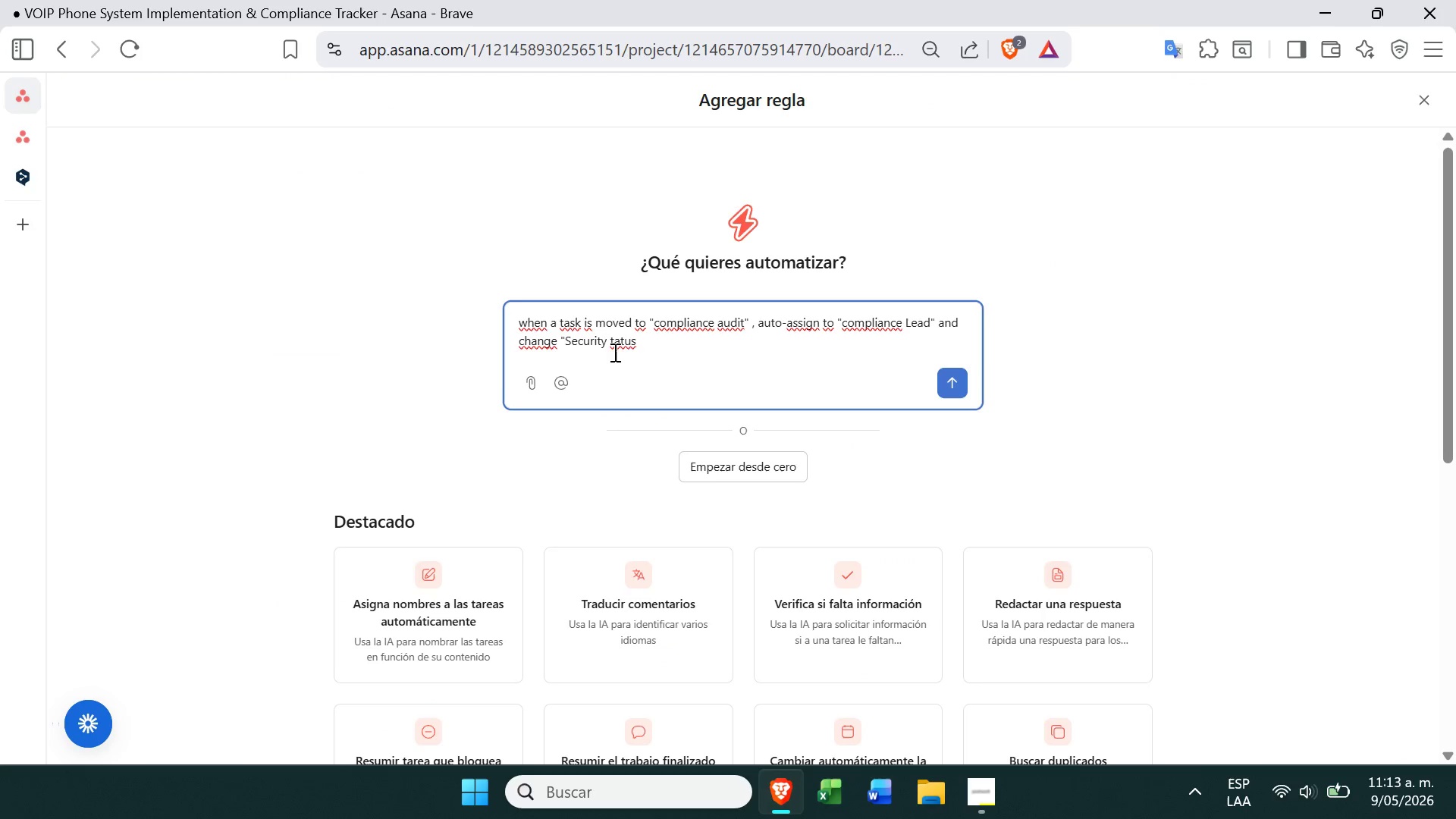 
key(CapsLock)
 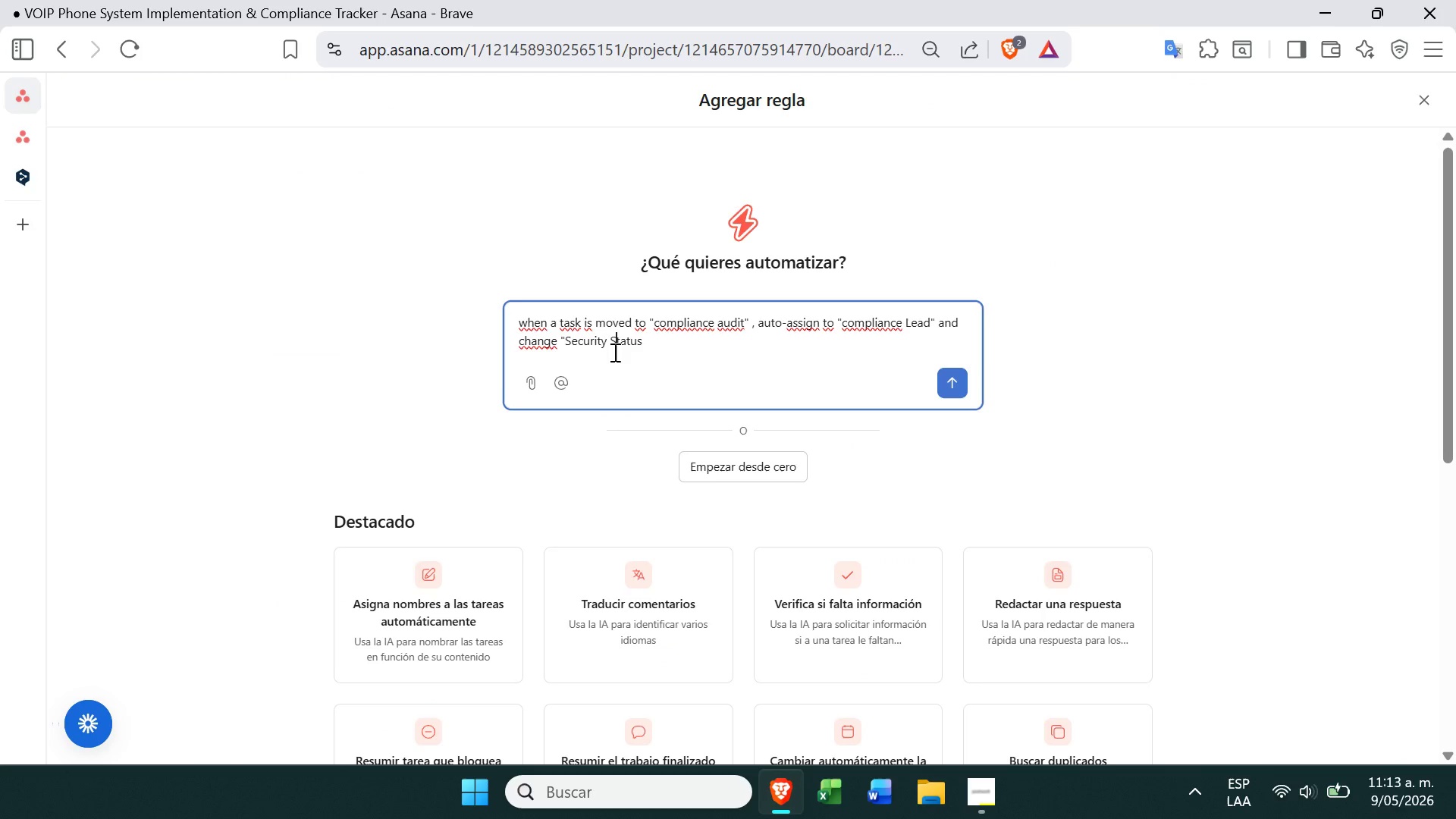 
key(S)
 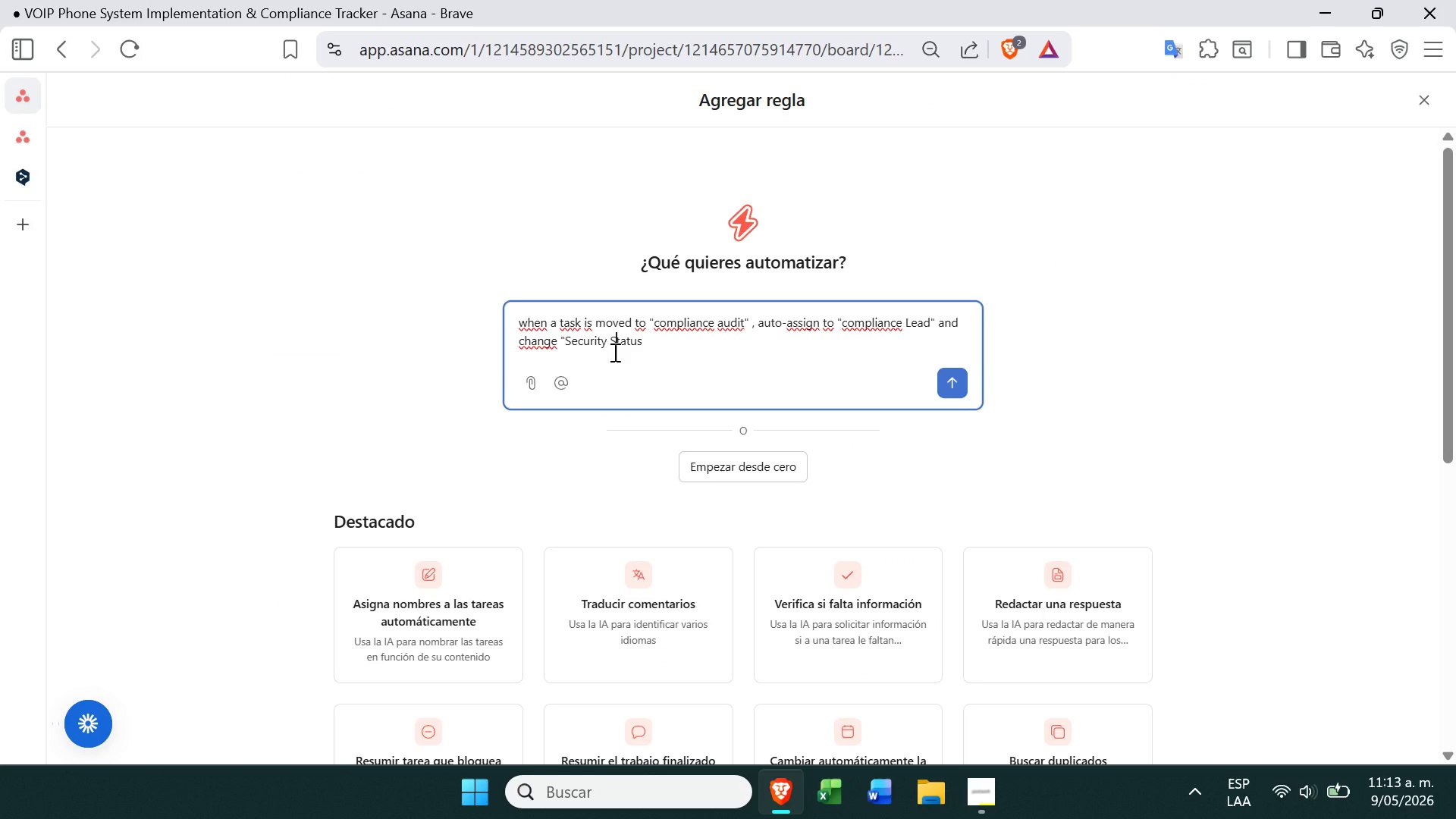 
key(CapsLock)
 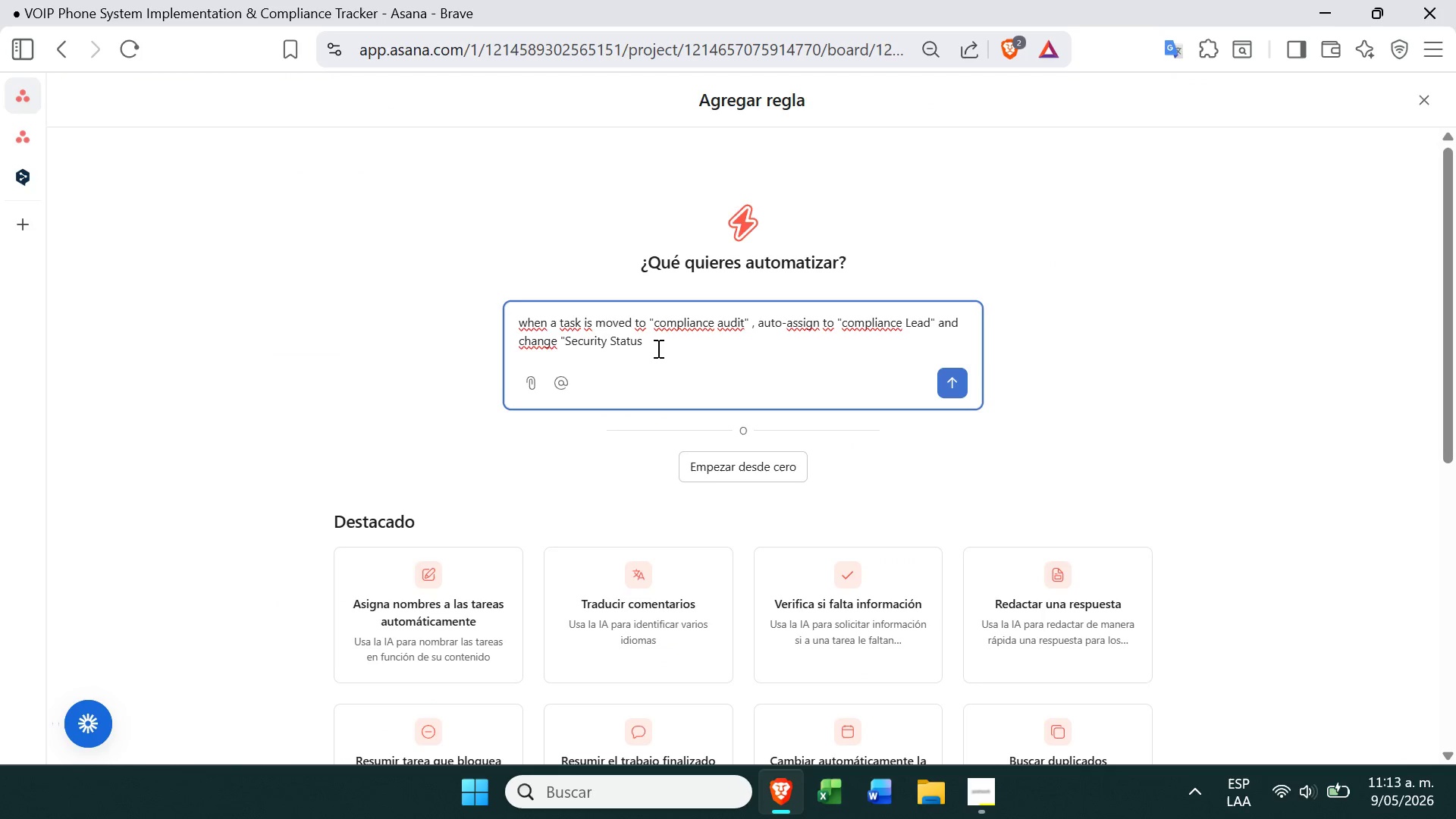 
left_click([657, 346])
 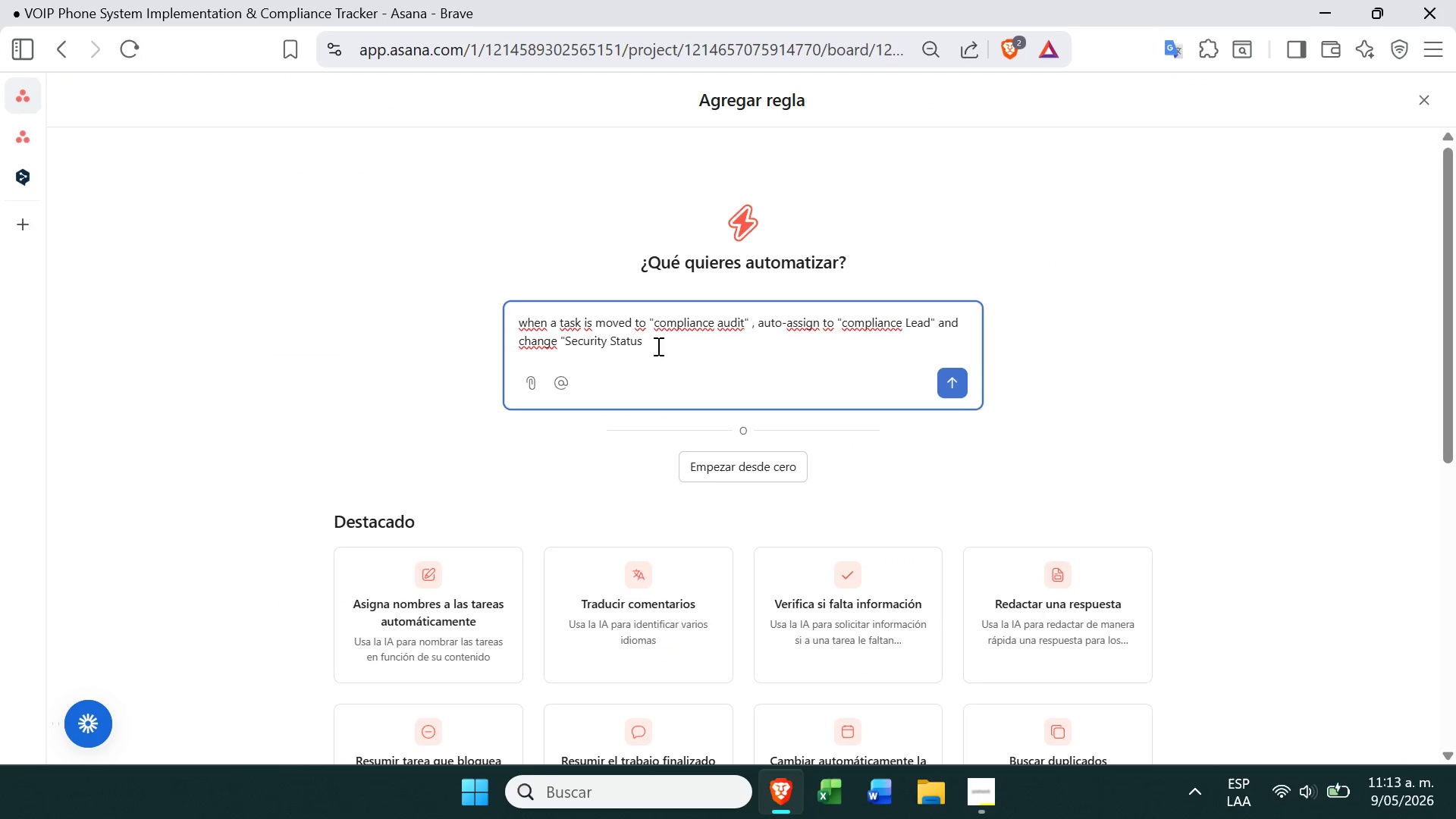 
type(@ to Under )
 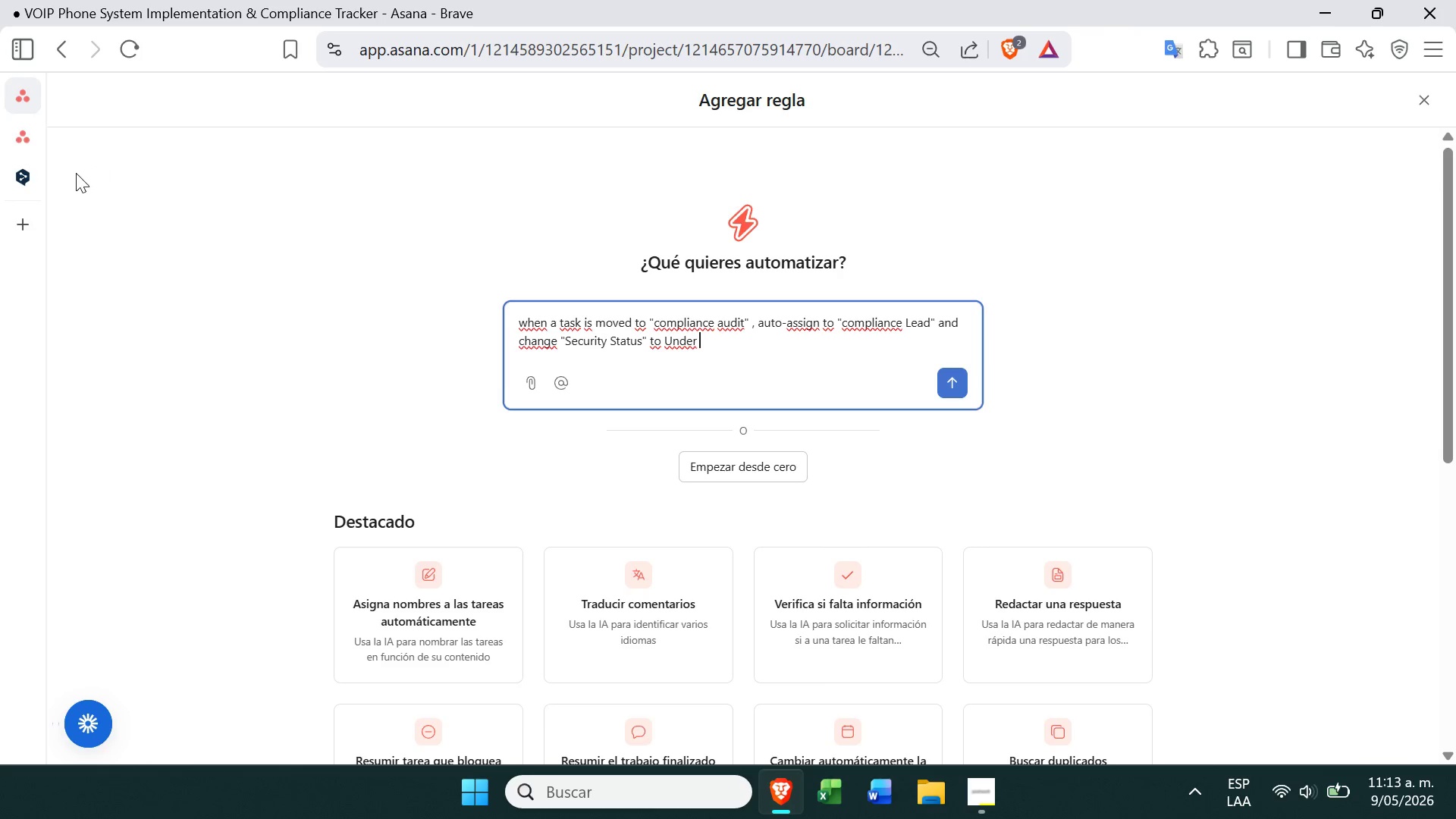 
left_click([30, 143])
 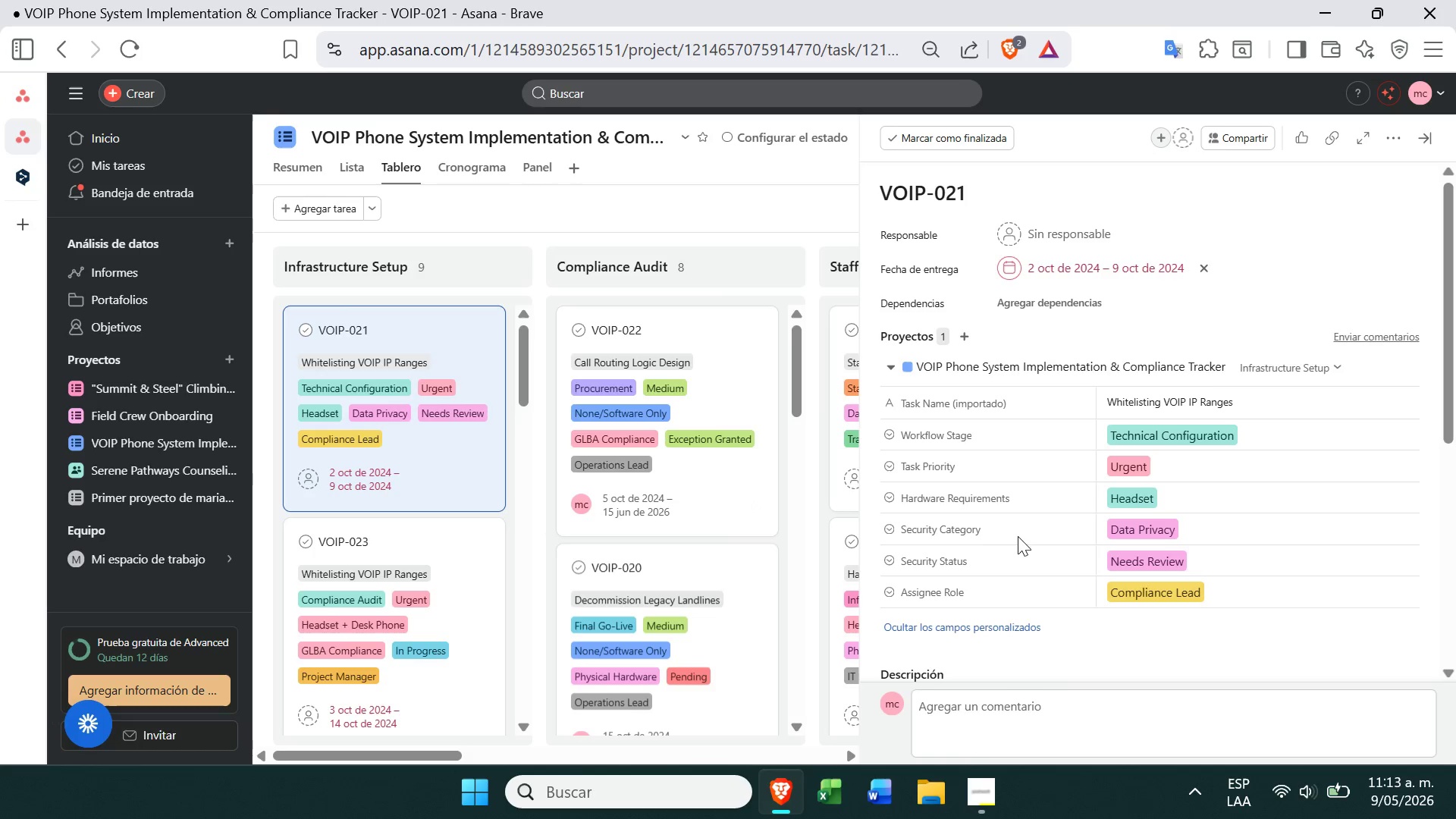 
left_click([1112, 564])
 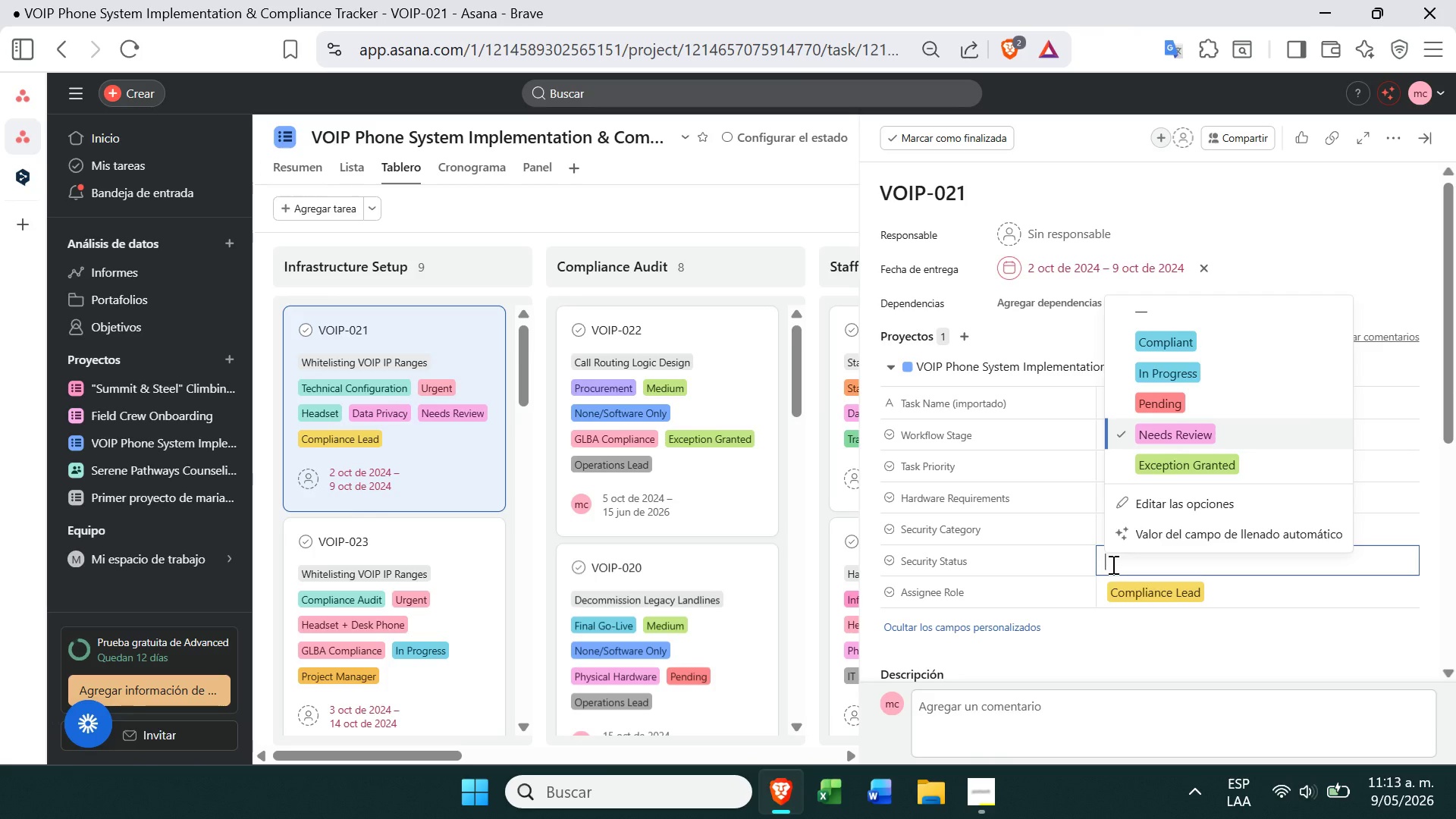 
wait(9.69)
 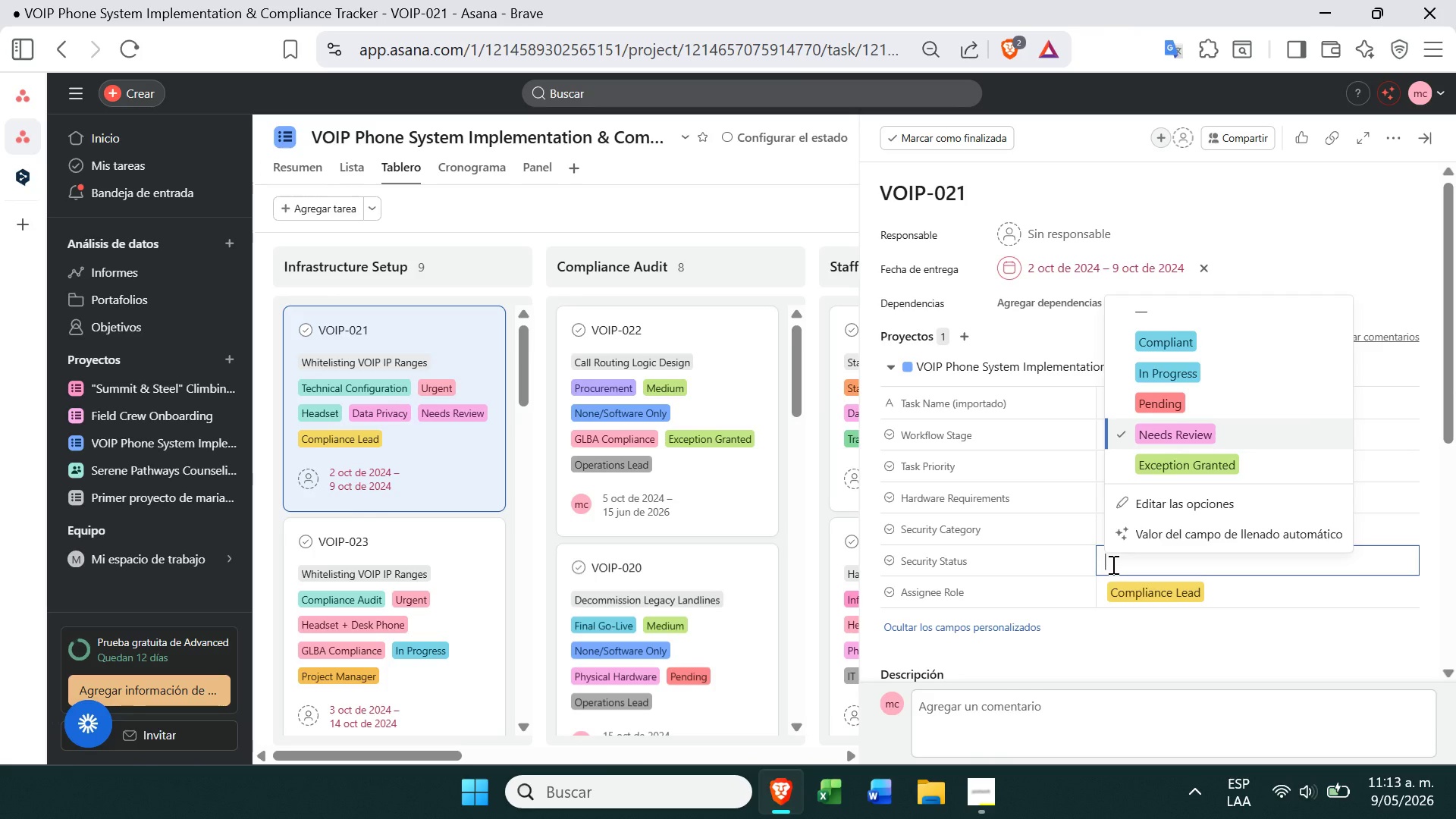 
left_click([750, 218])
 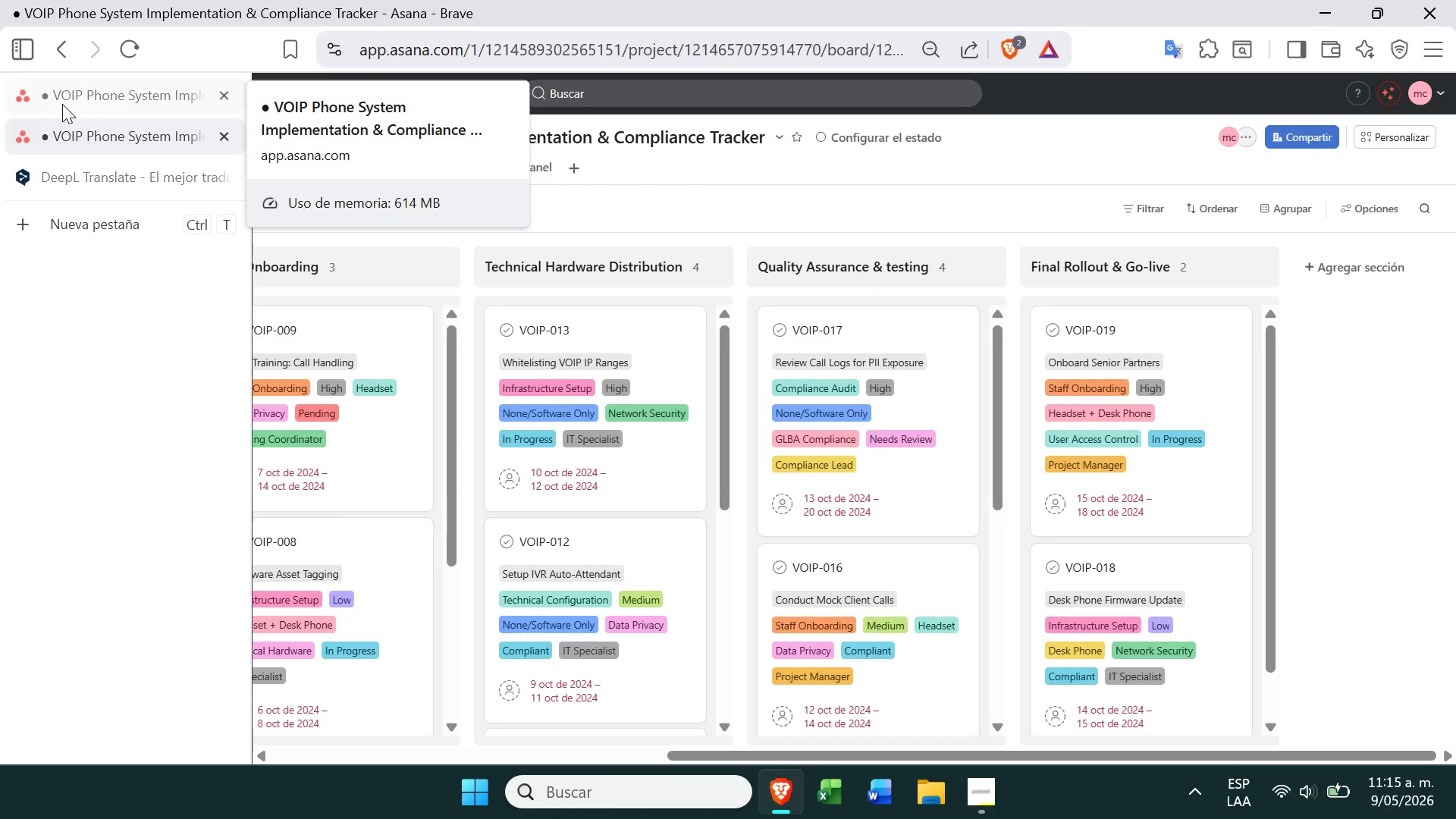 
wait(71.67)
 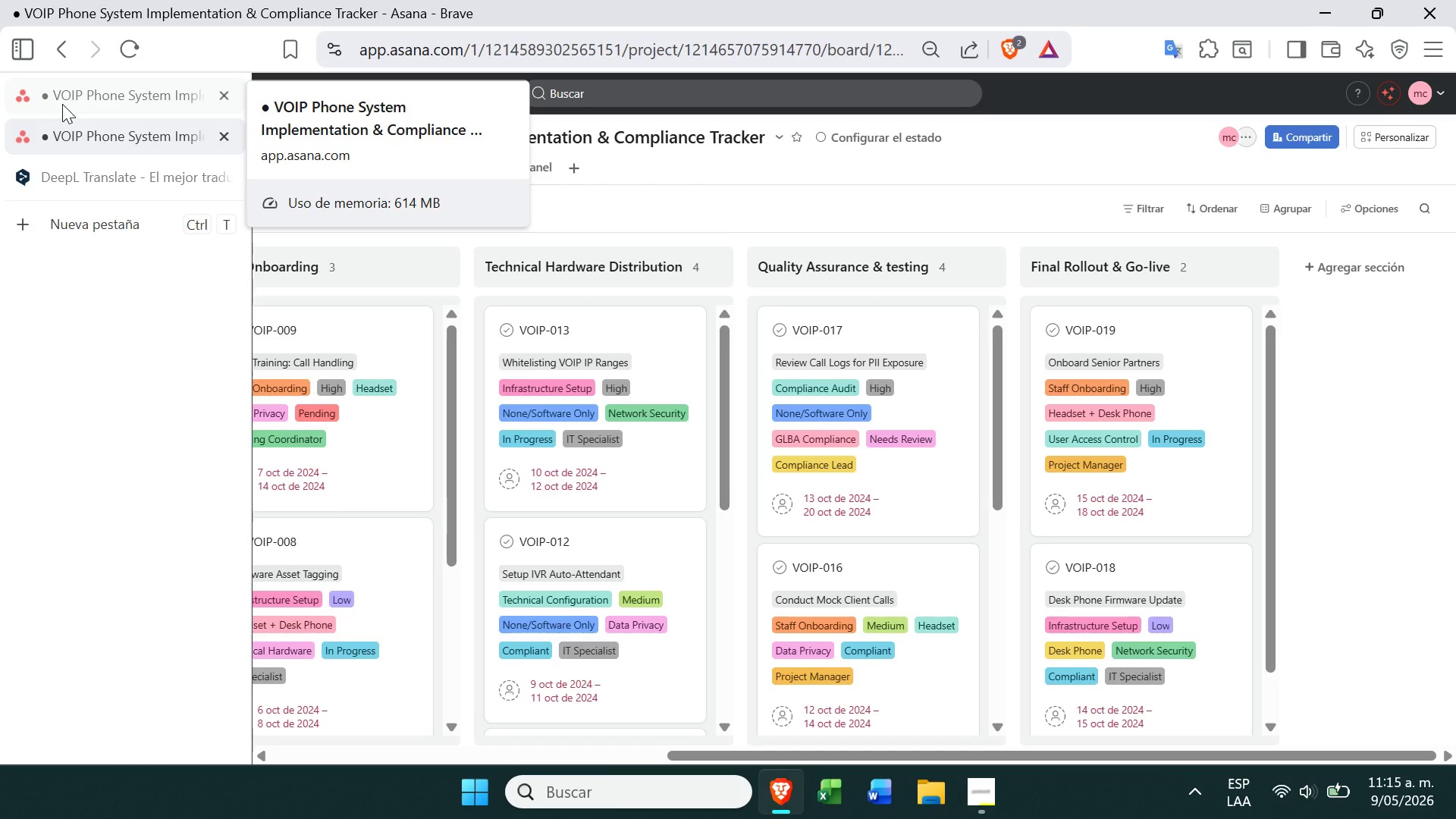 
left_click([230, 96])
 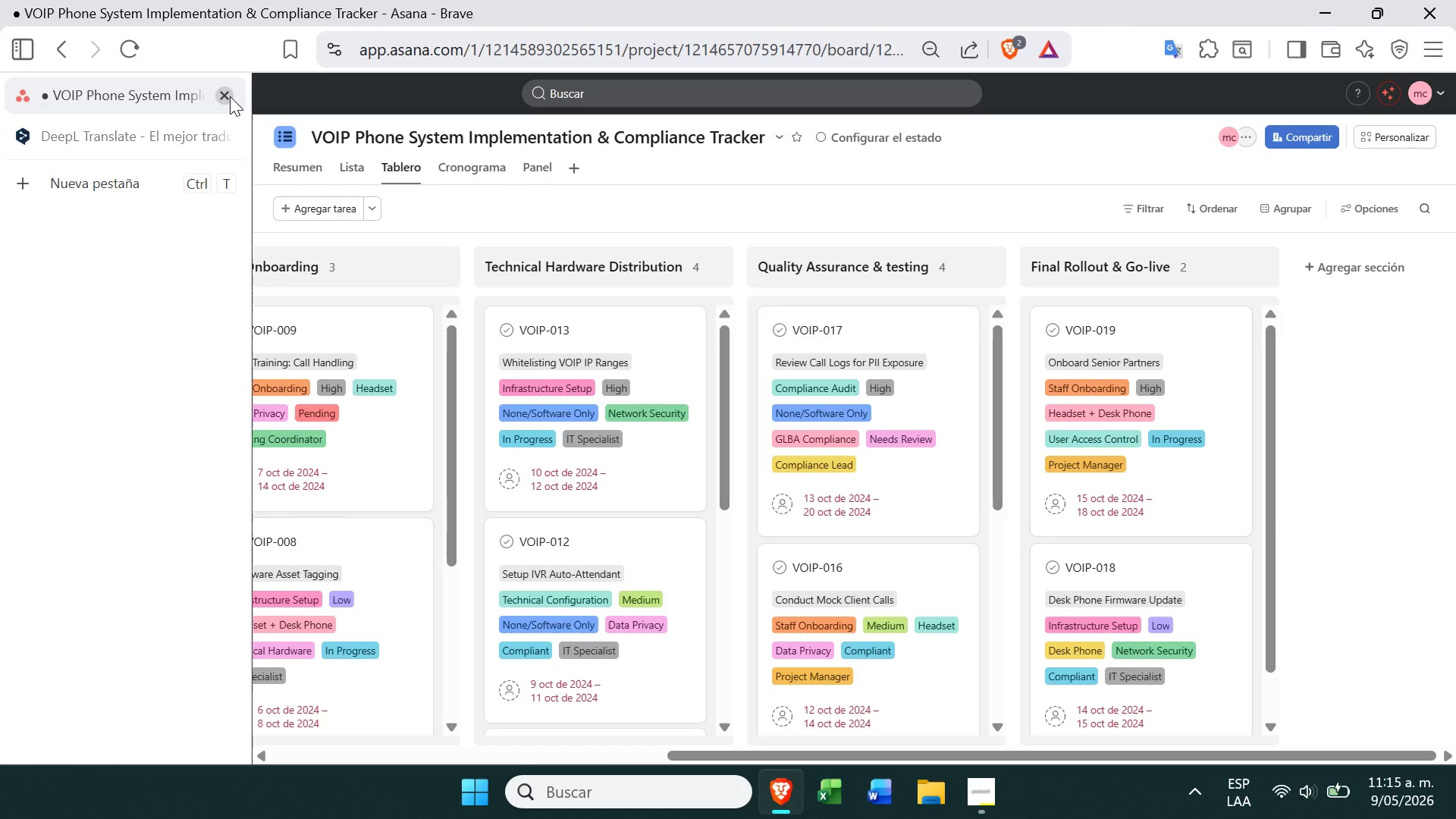 
wait(13.69)
 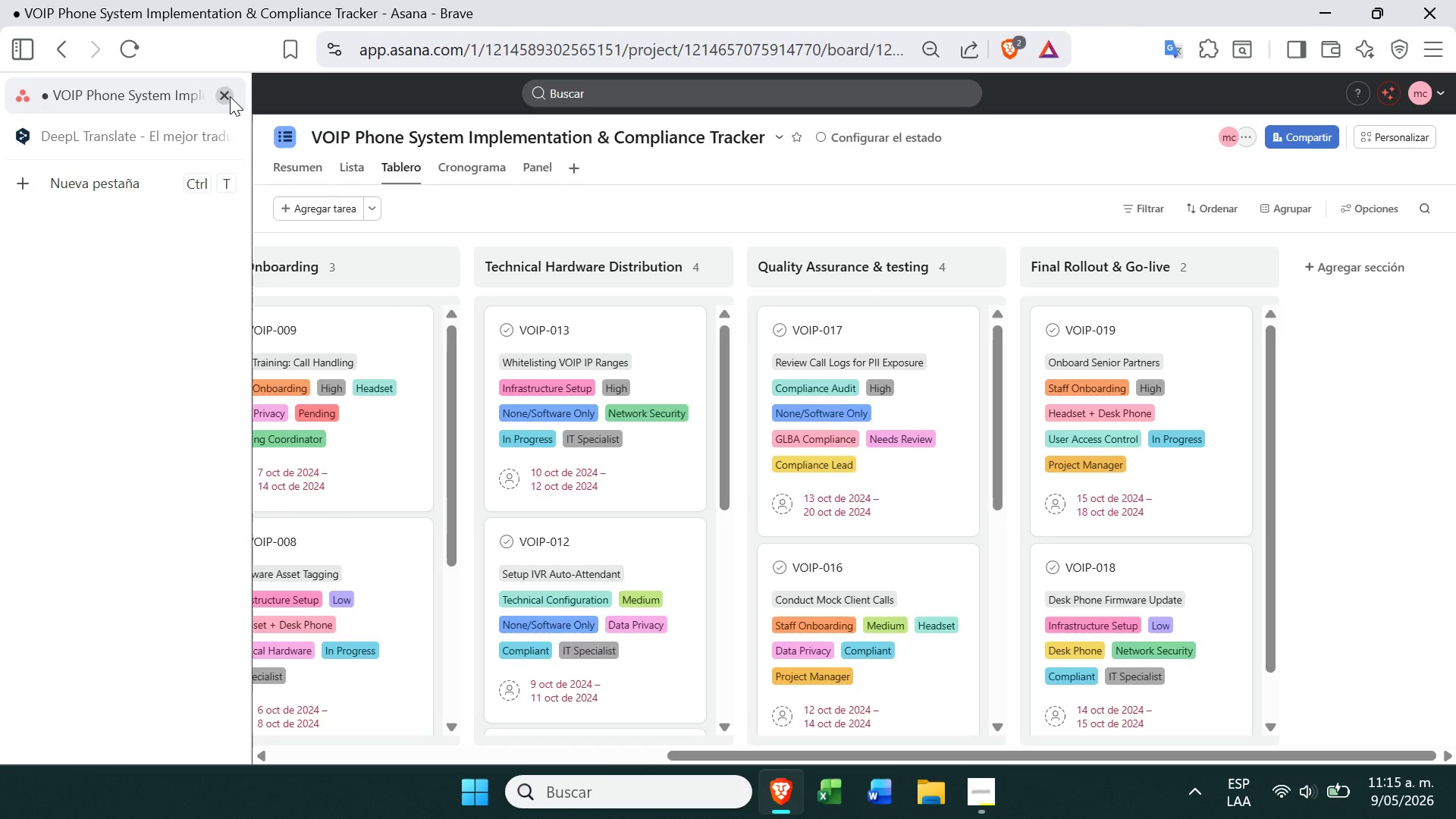 
left_click([981, 809])